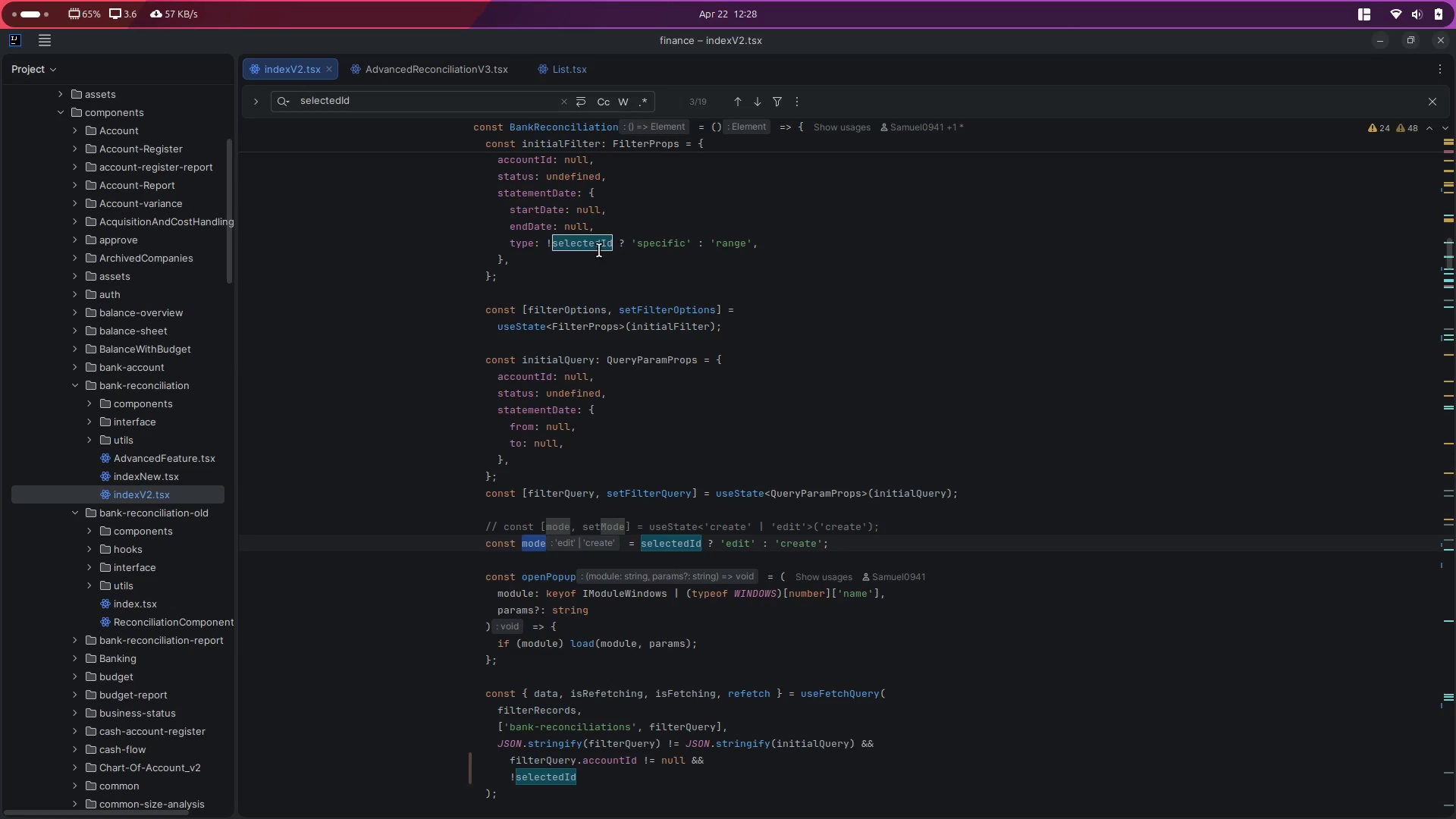 
double_click([576, 248])
 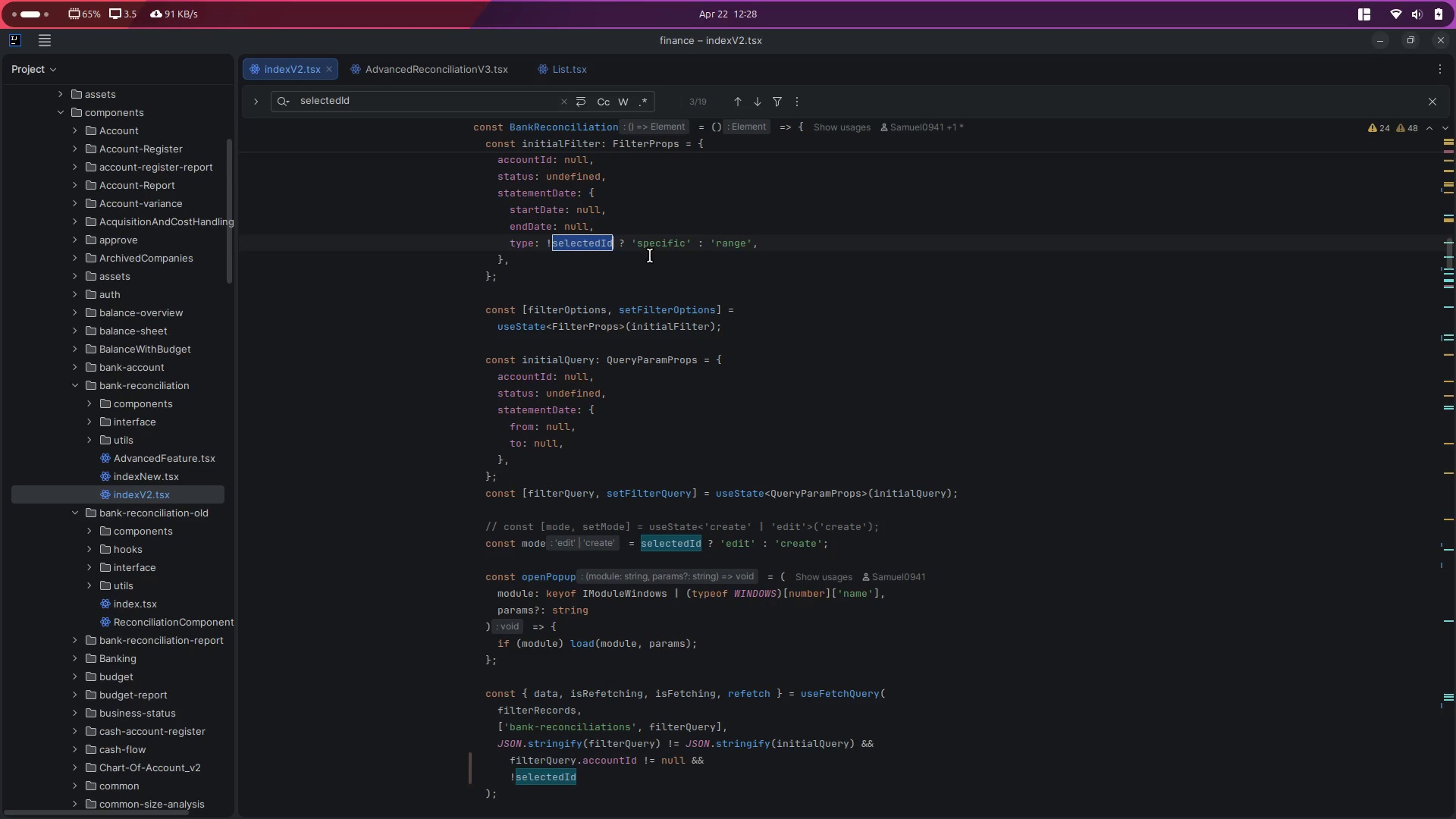 
scroll: coordinate [835, 639], scroll_direction: down, amount: 3.0
 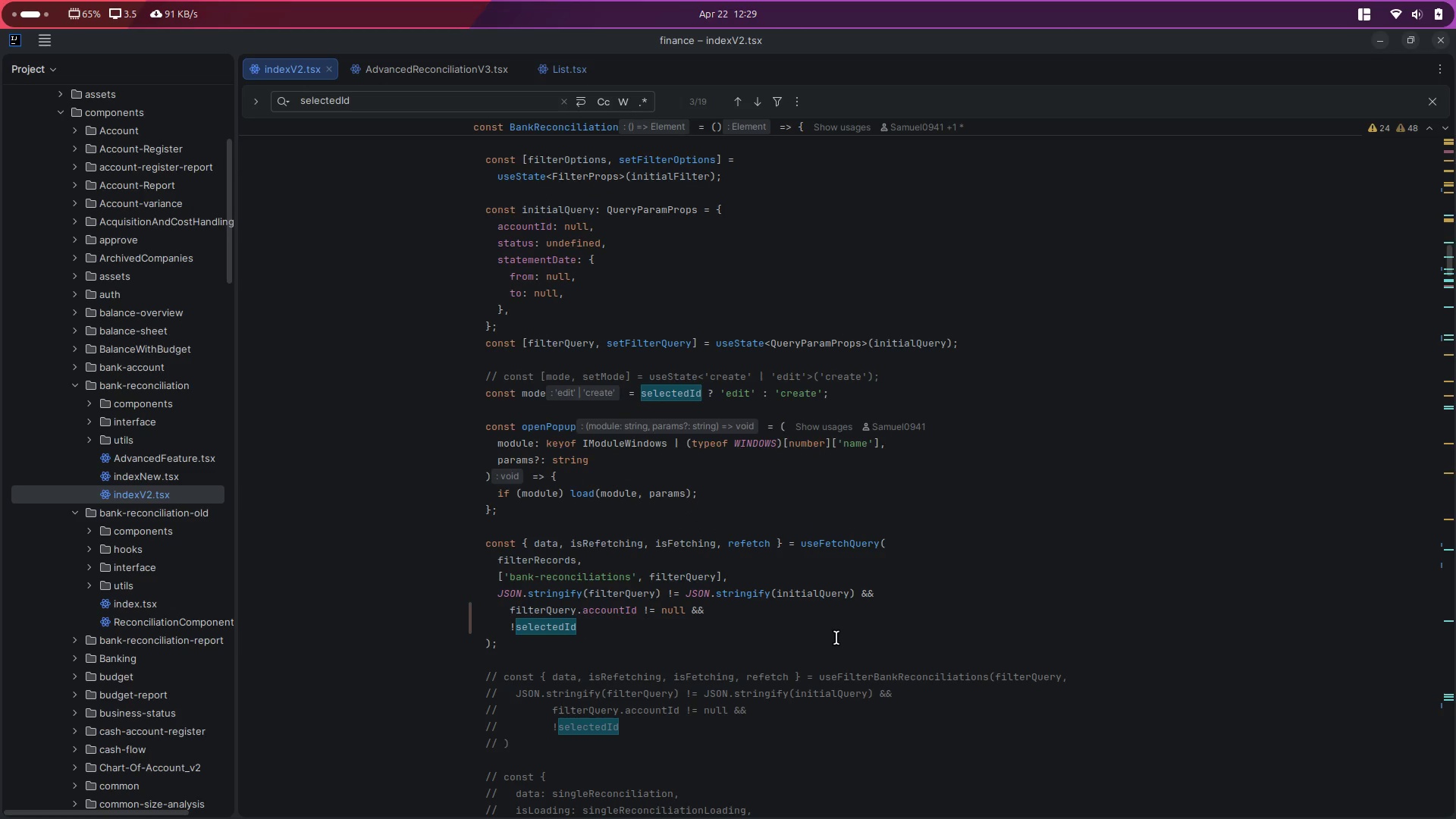 
key(Alt+Control+ArrowLeft)
 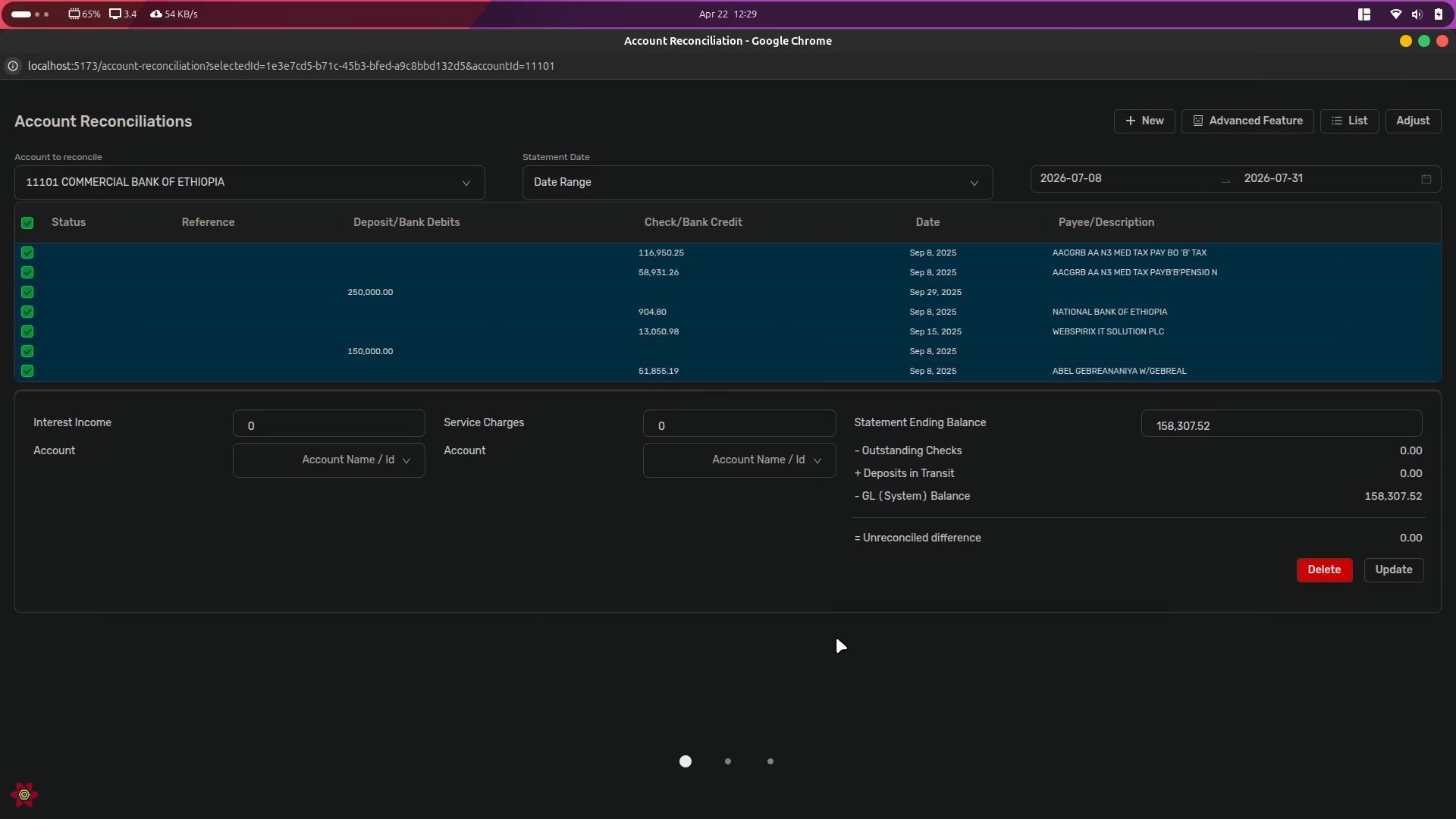 
key(Alt+Control+ArrowRight)
 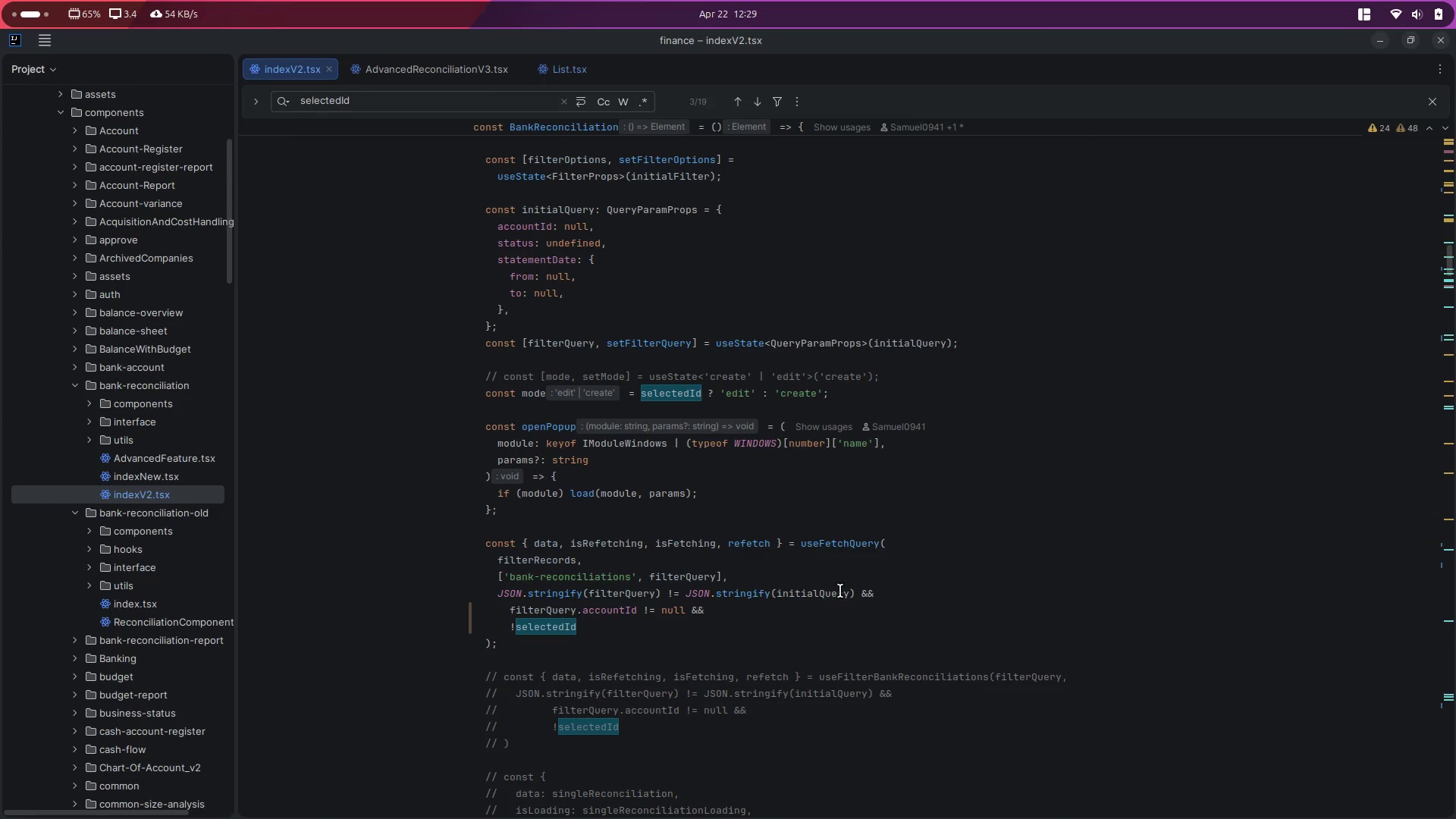 
scroll: coordinate [819, 591], scroll_direction: down, amount: 3.0
 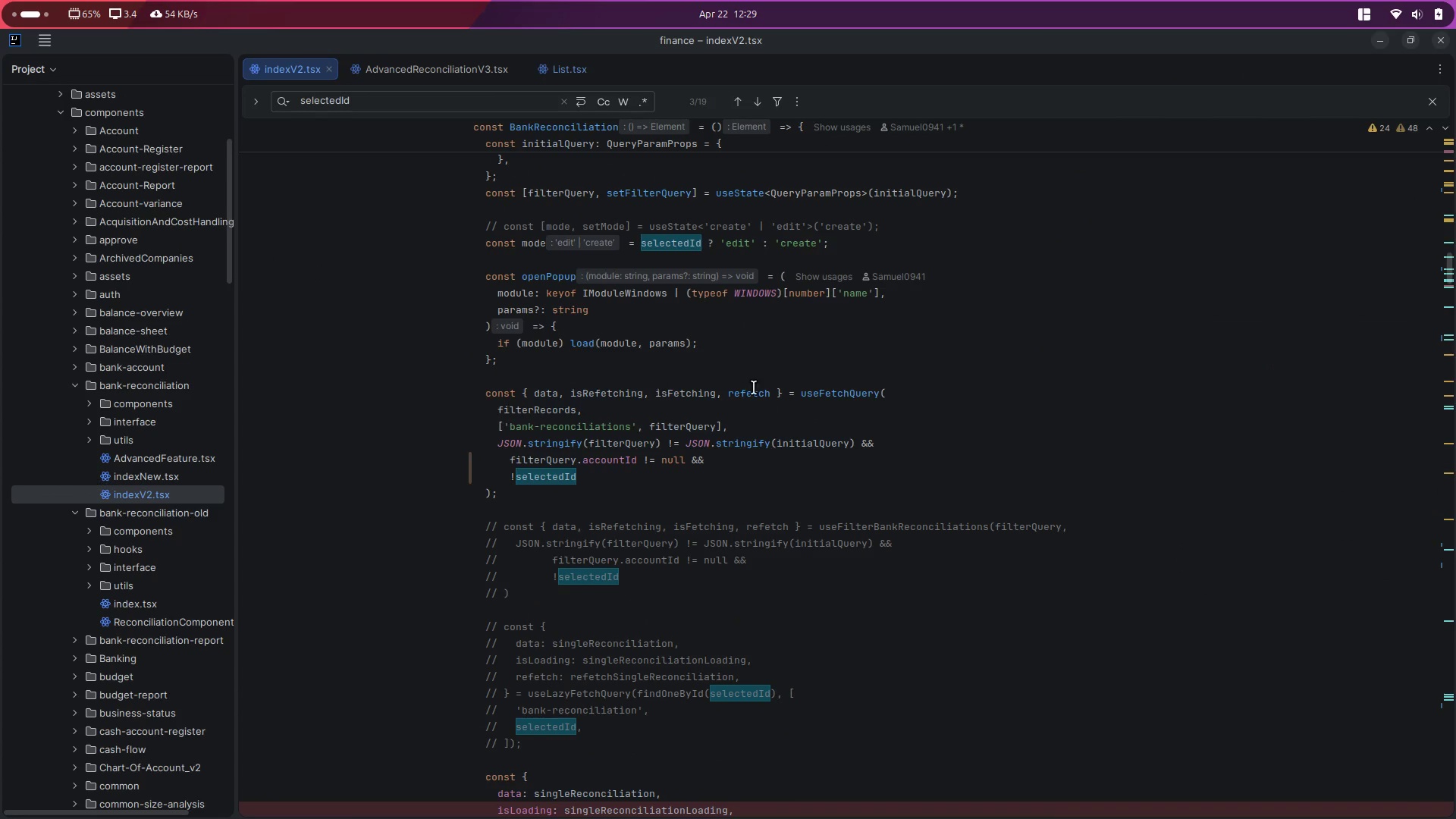 
double_click([849, 386])
 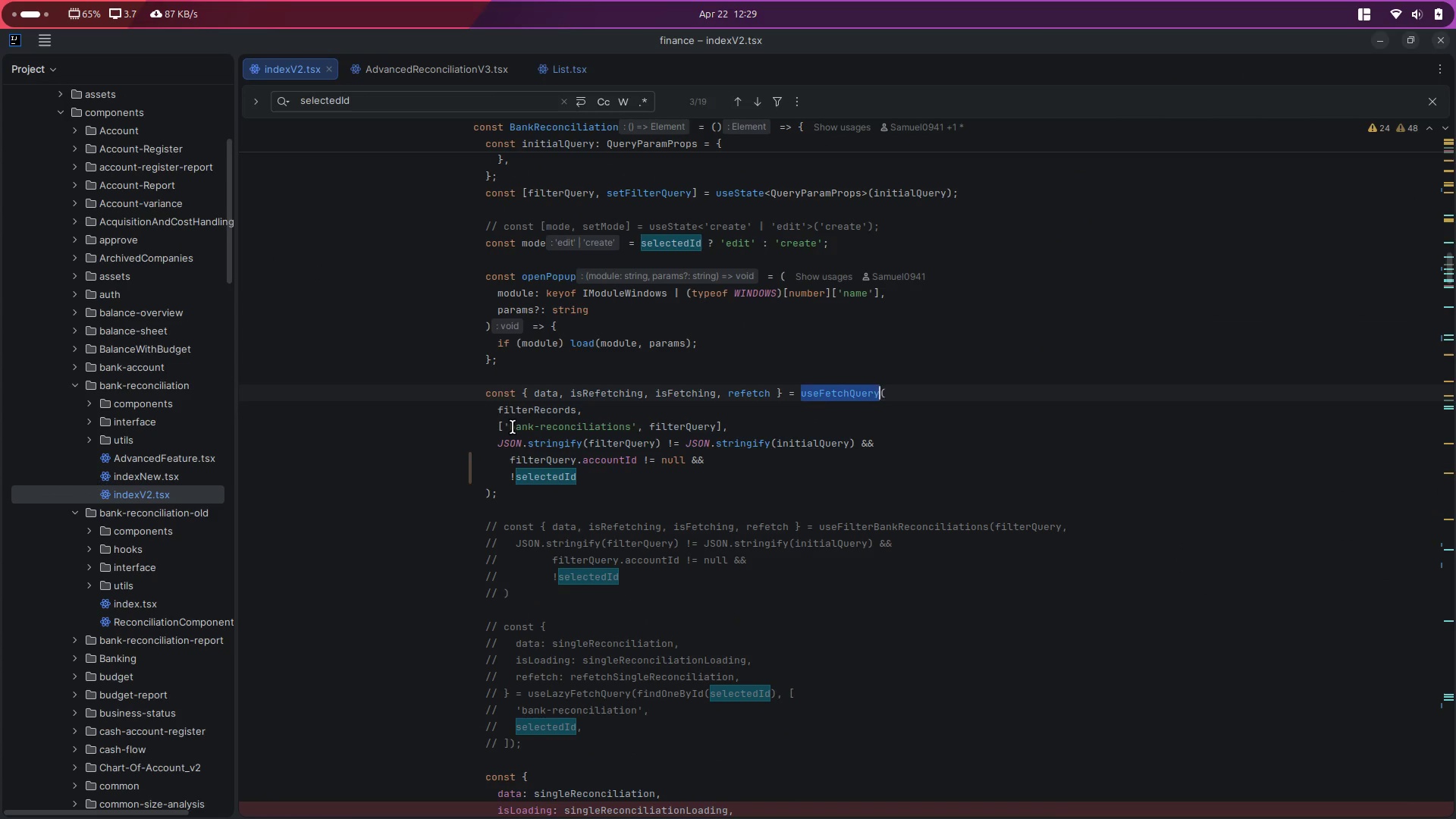 
left_click_drag(start_coordinate=[510, 428], to_coordinate=[592, 428])
 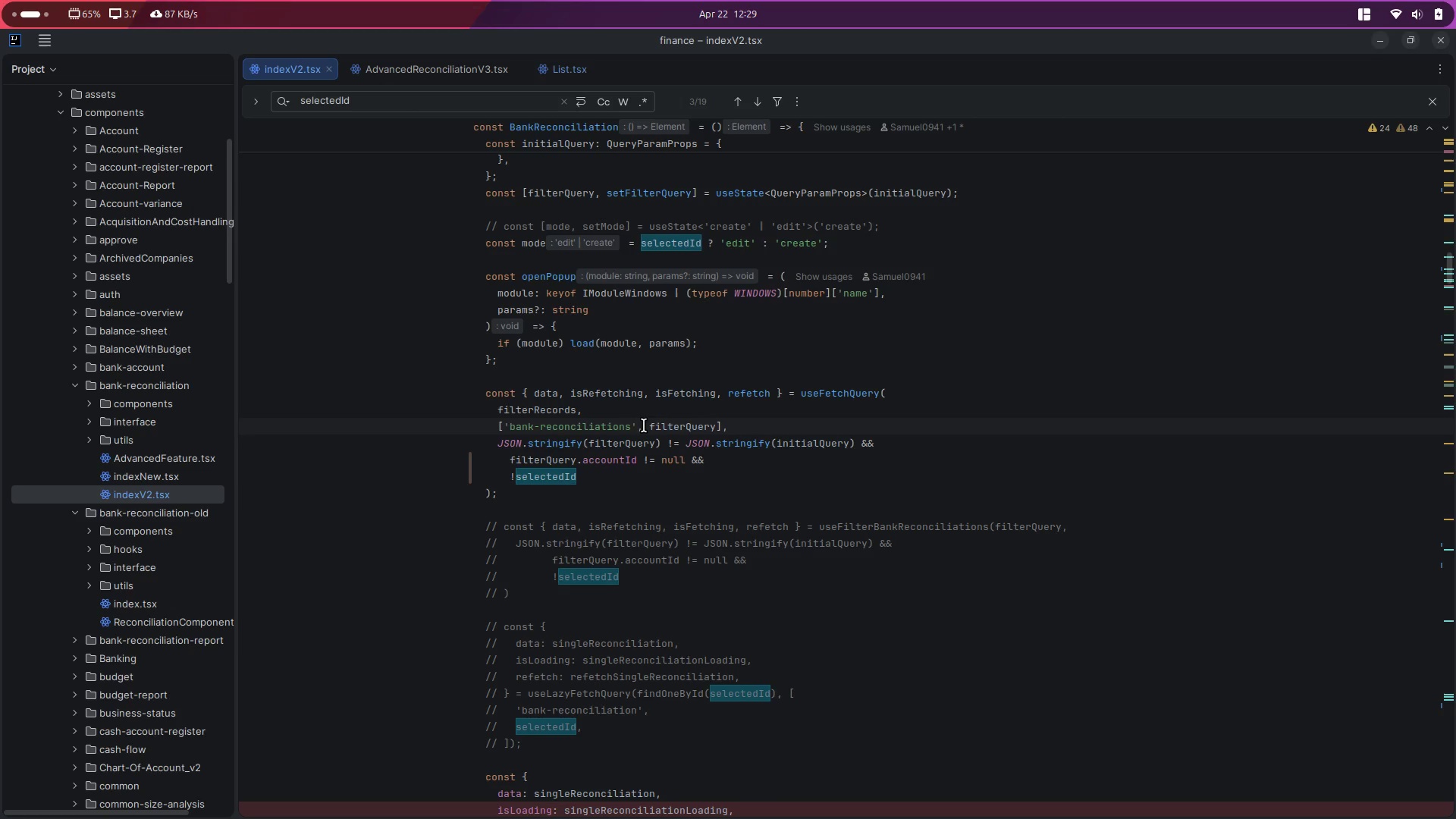 
double_click([644, 425])
 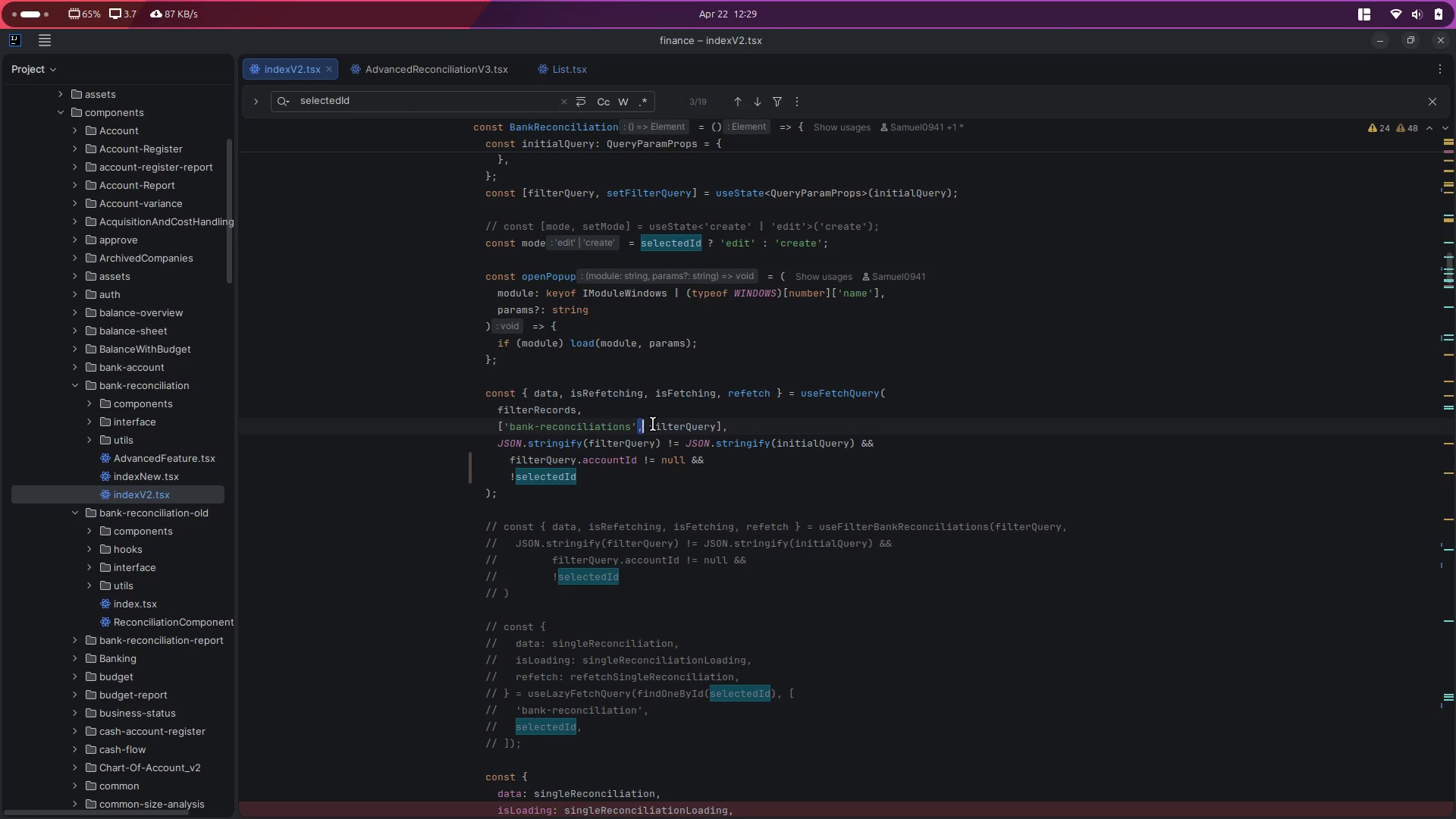 
double_click([653, 424])
 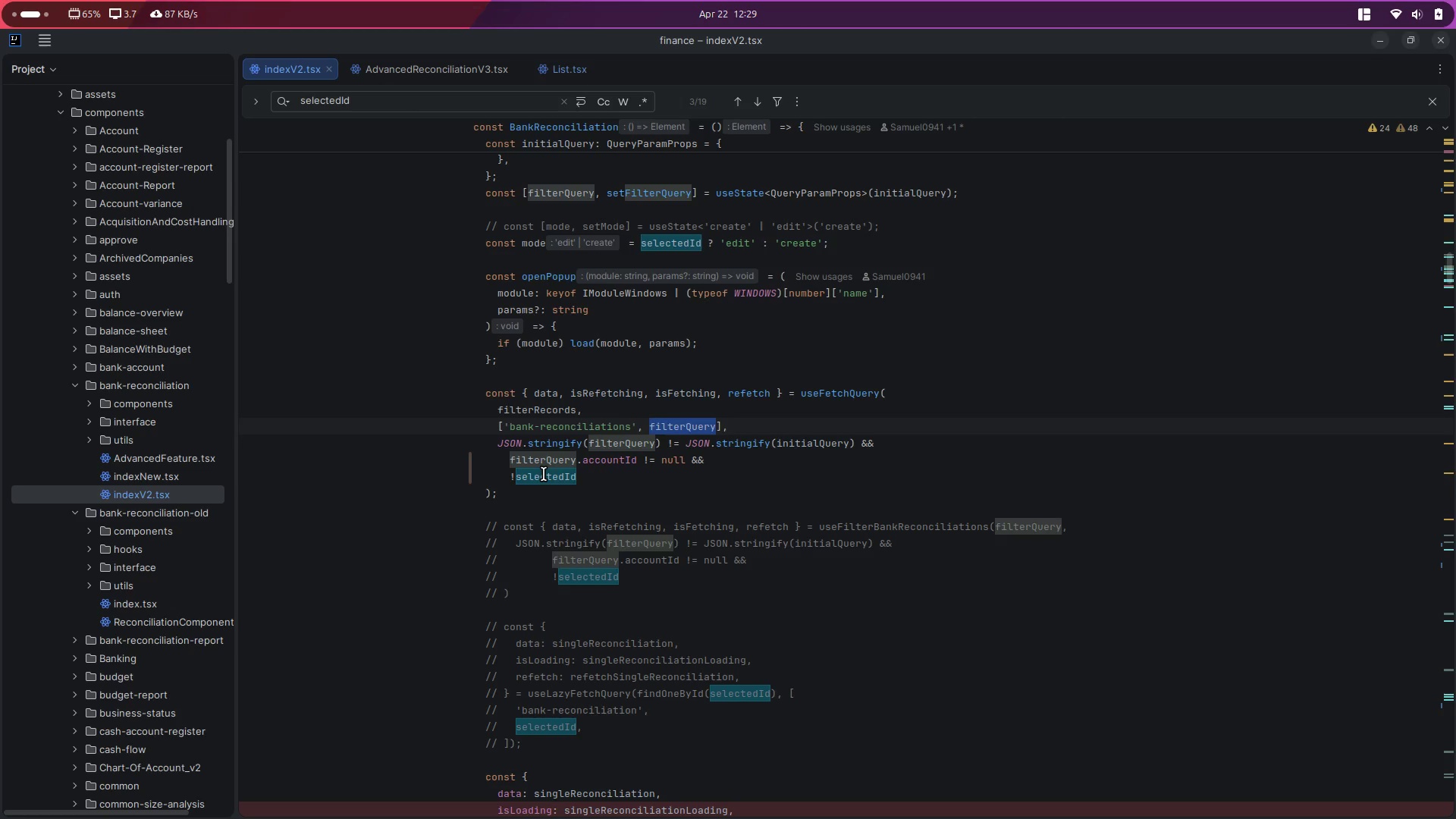 
double_click([544, 474])
 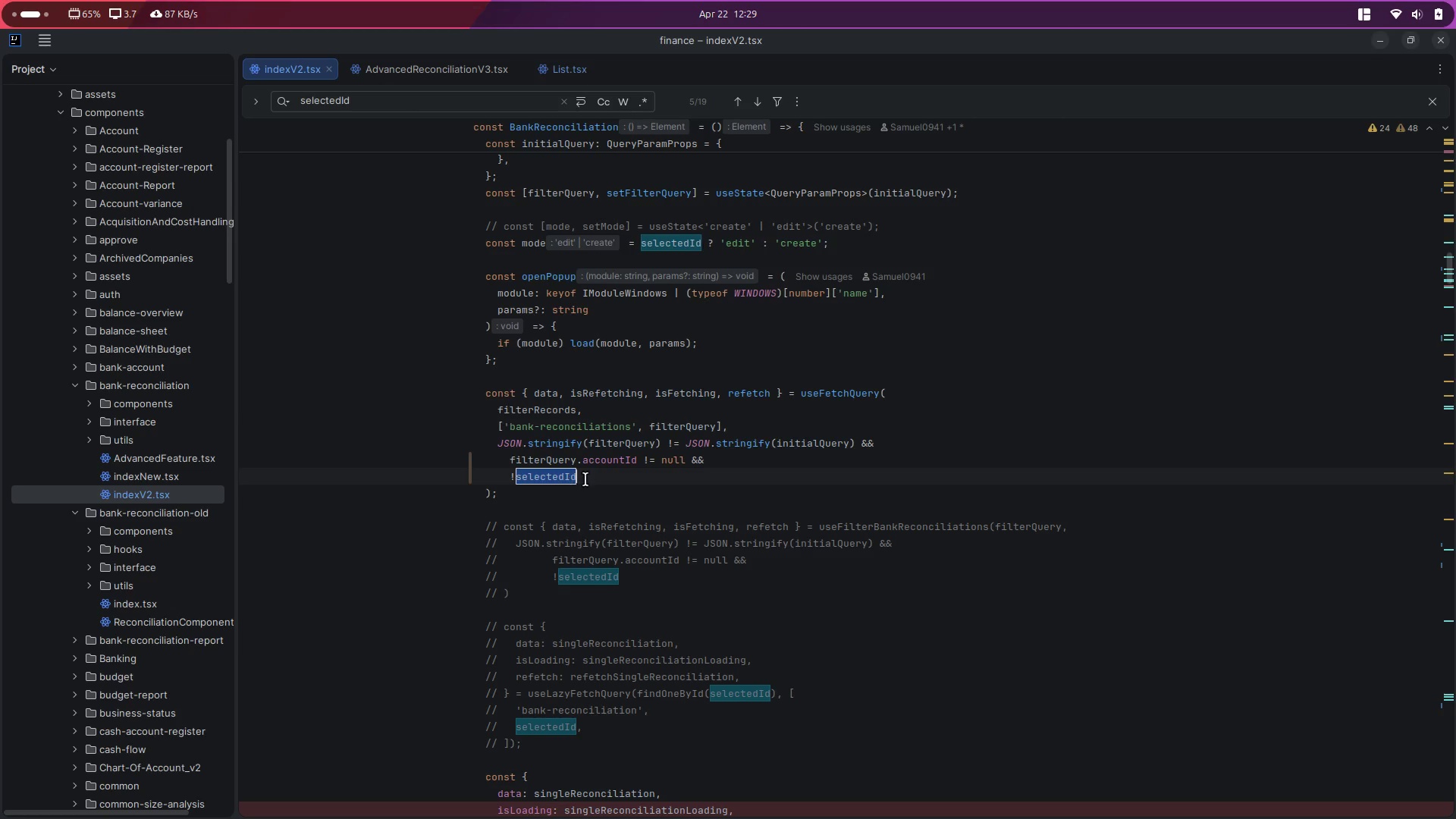 
left_click([592, 481])
 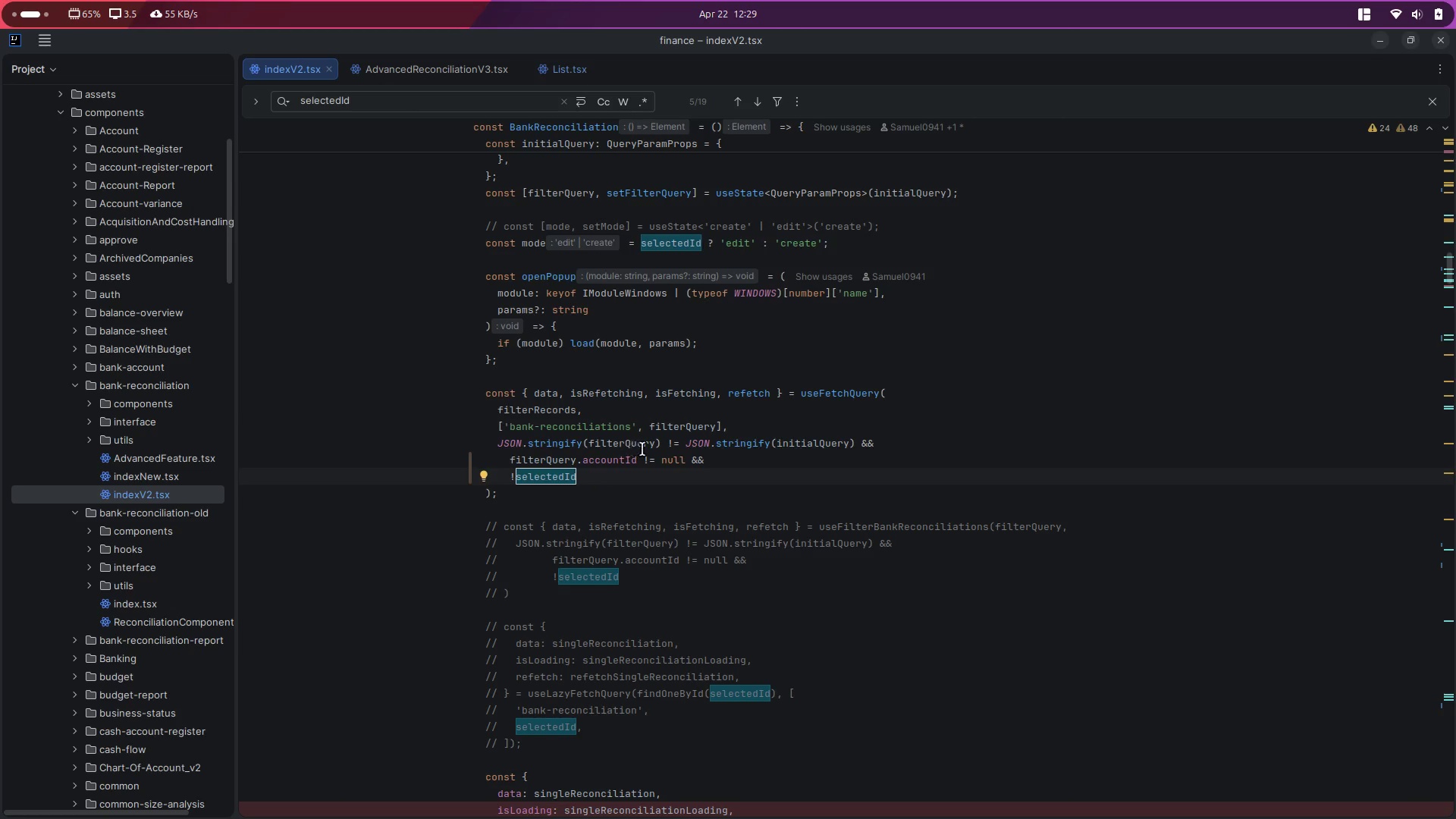 
left_click_drag(start_coordinate=[494, 445], to_coordinate=[934, 444])
 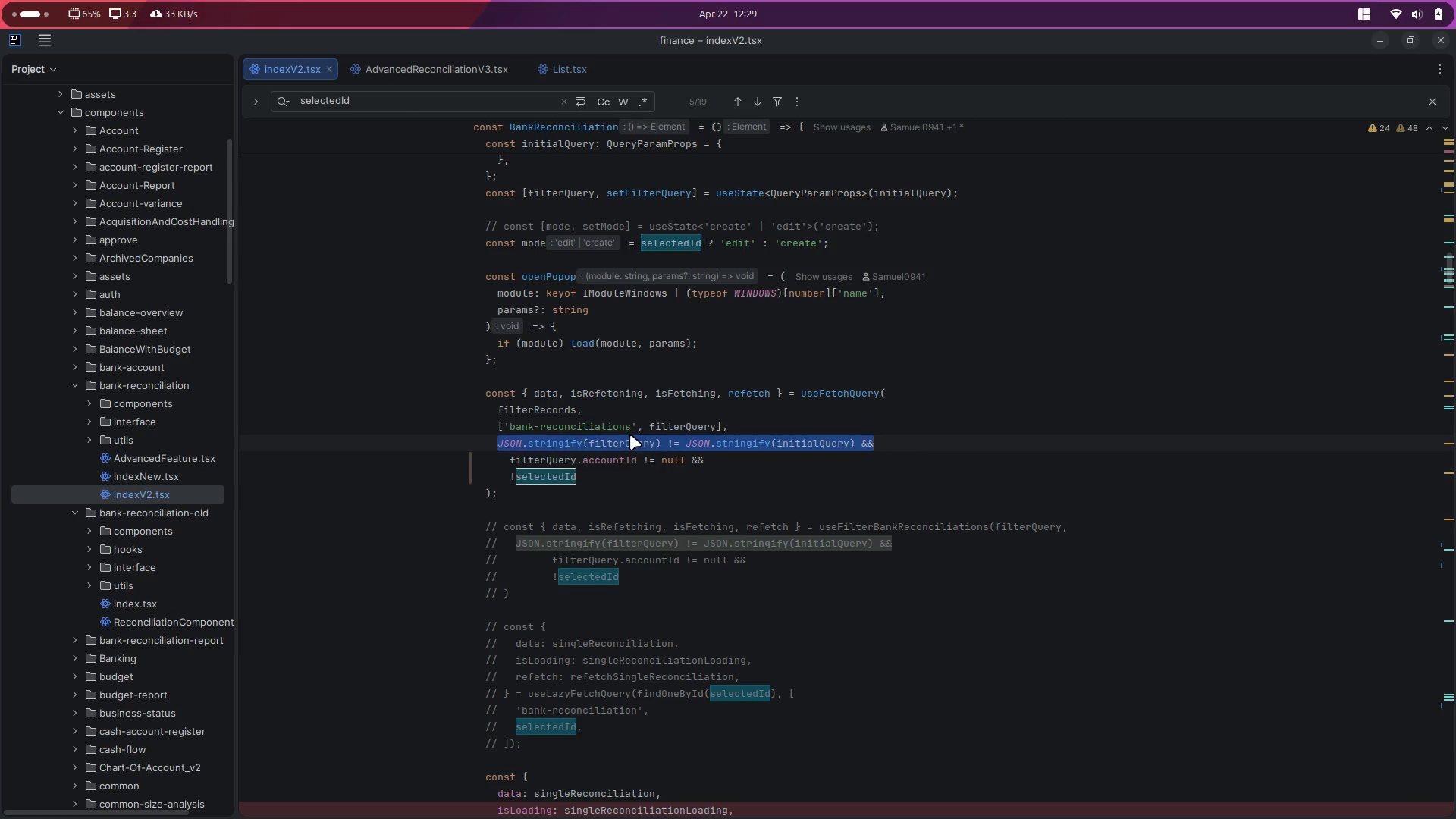 
double_click([630, 435])
 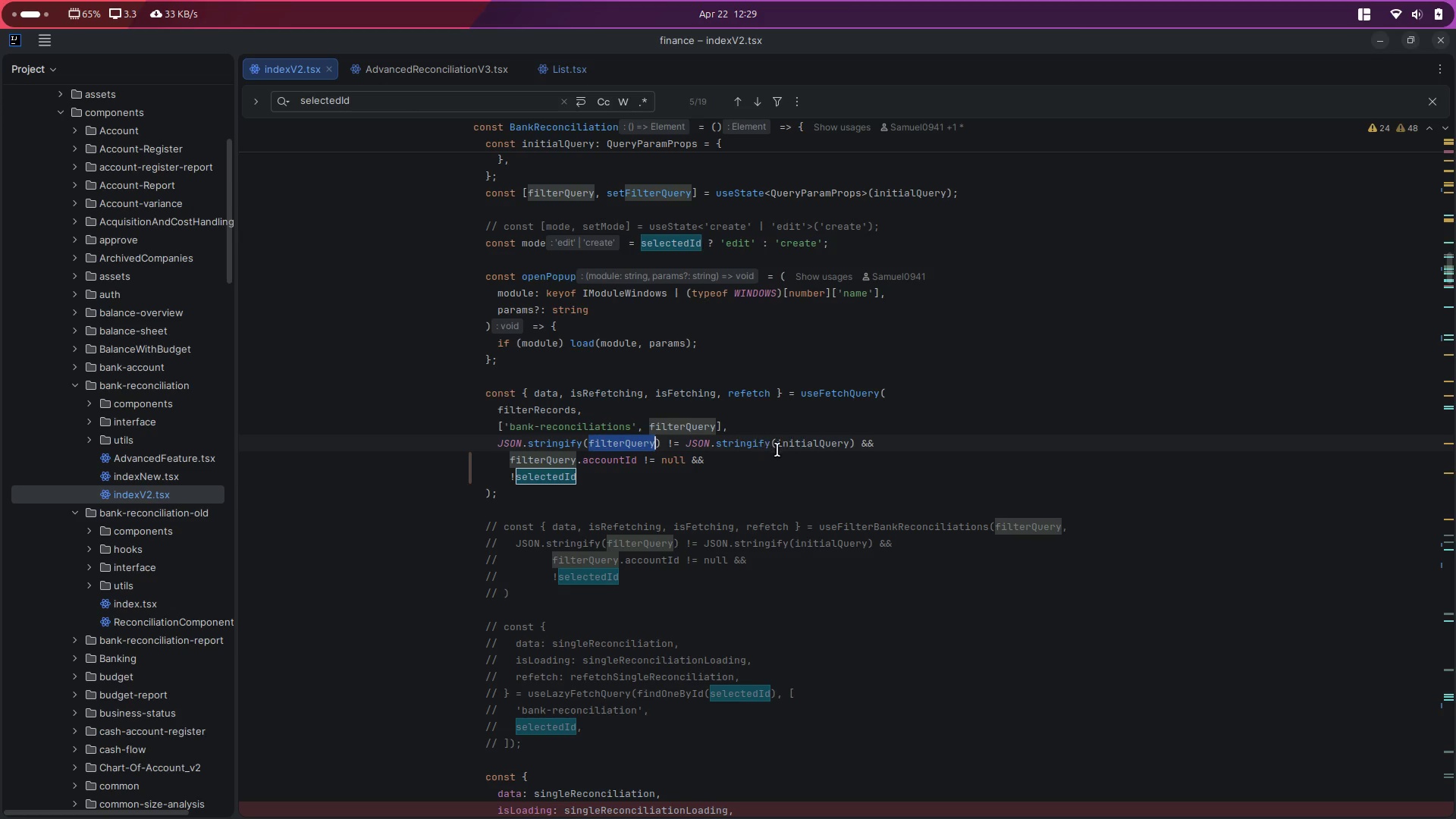 
double_click([806, 446])
 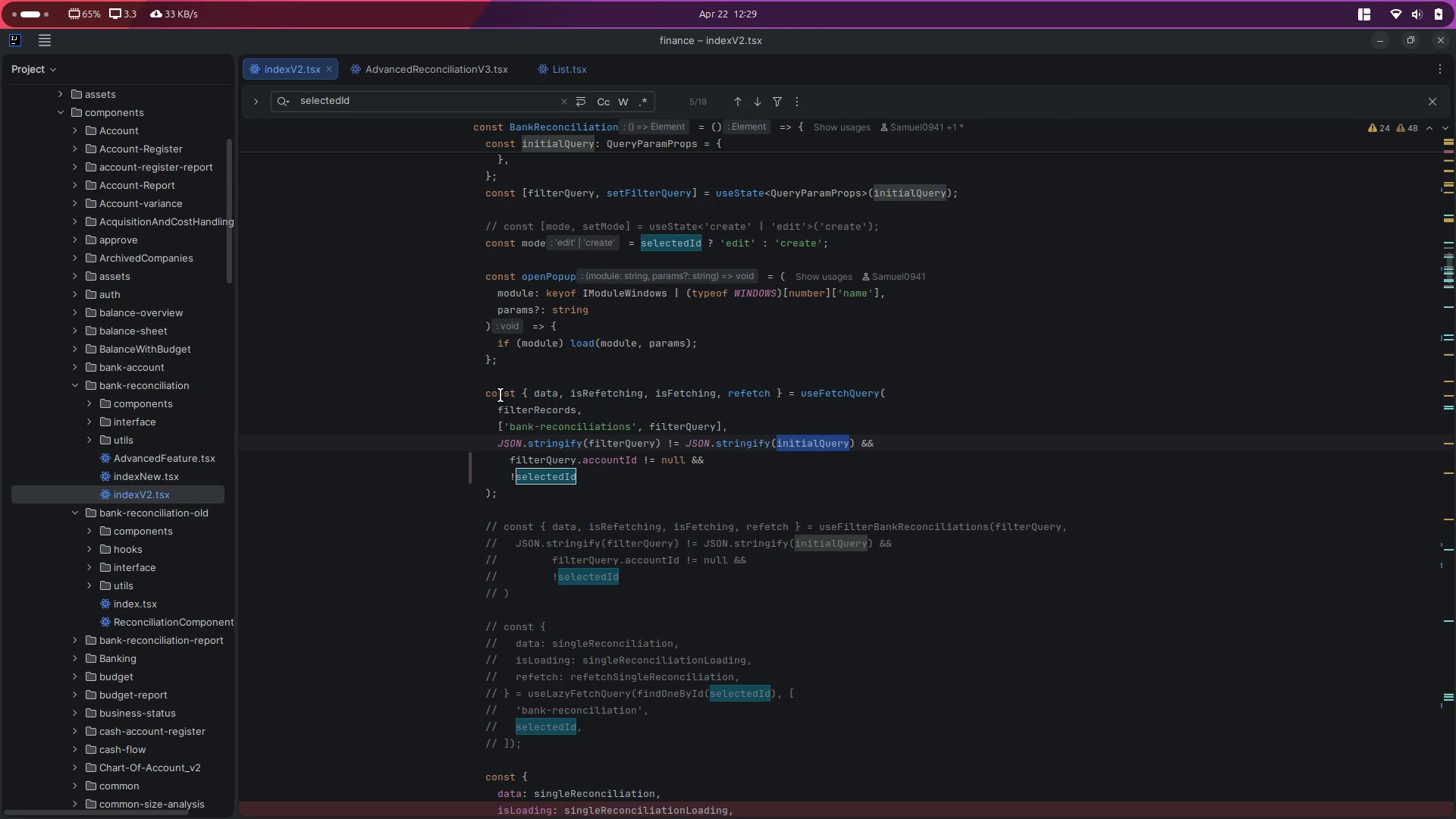 
left_click_drag(start_coordinate=[485, 391], to_coordinate=[518, 504])
 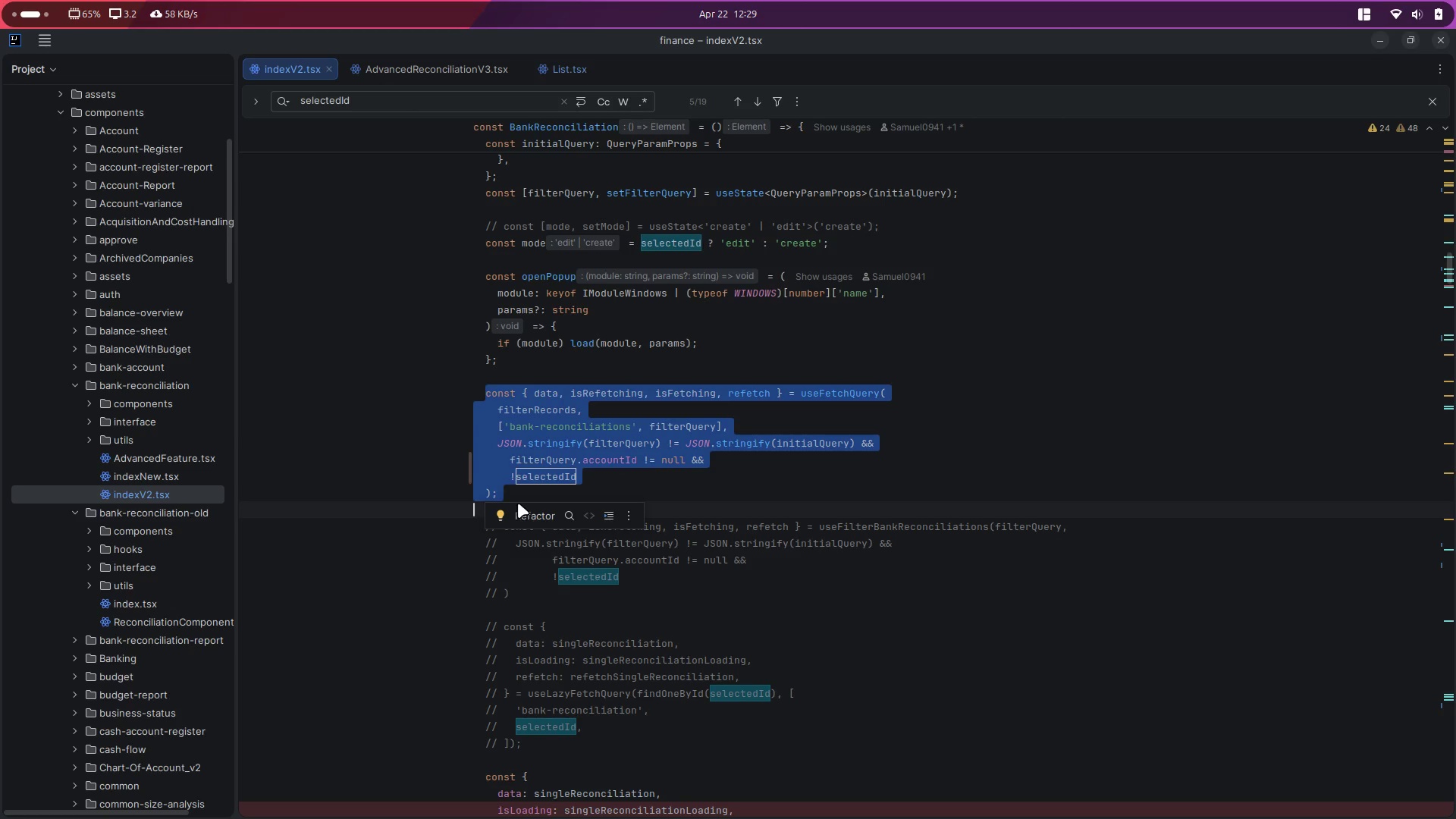 
scroll: coordinate [682, 607], scroll_direction: down, amount: 6.0
 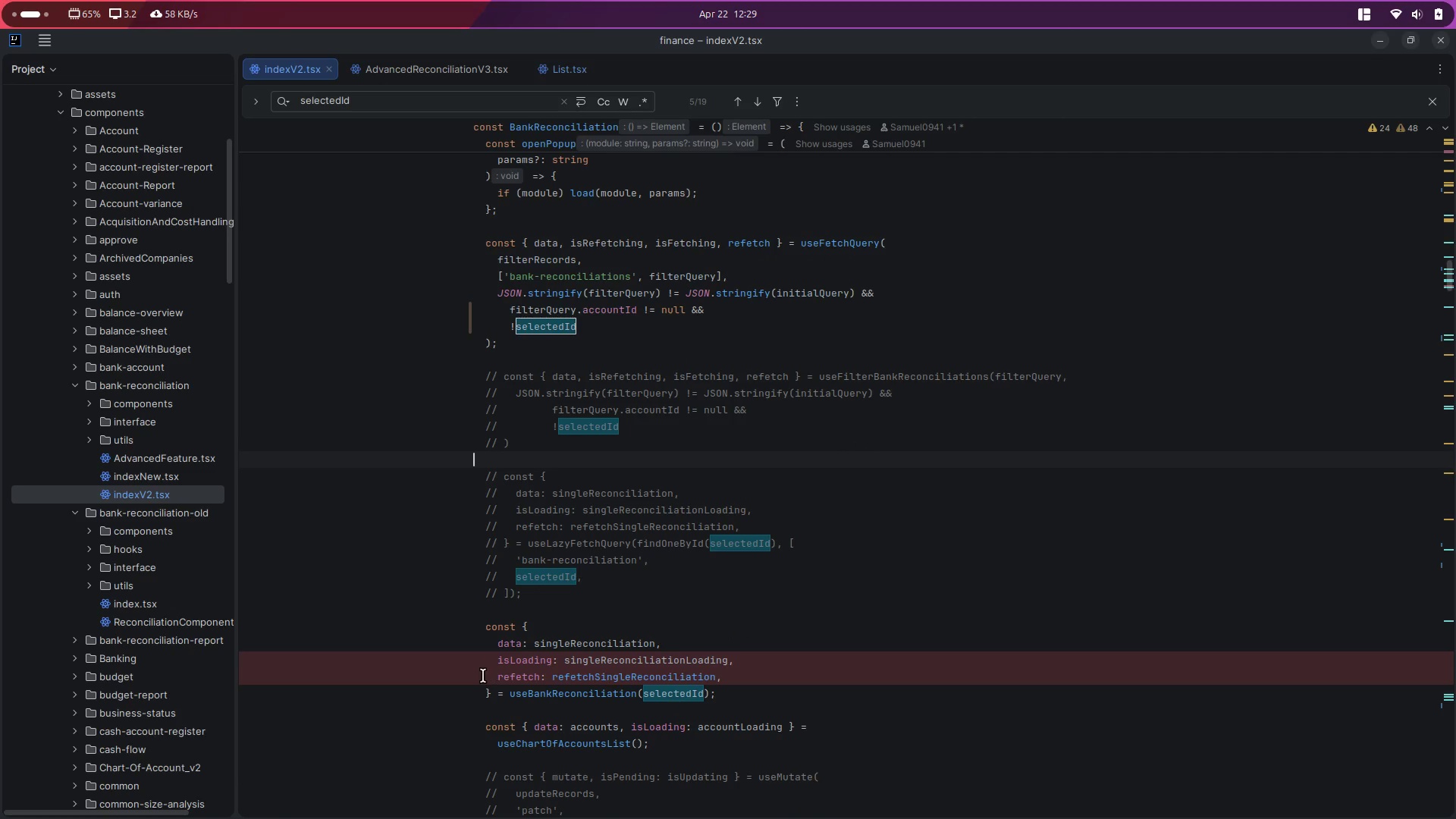 
left_click([648, 671])
 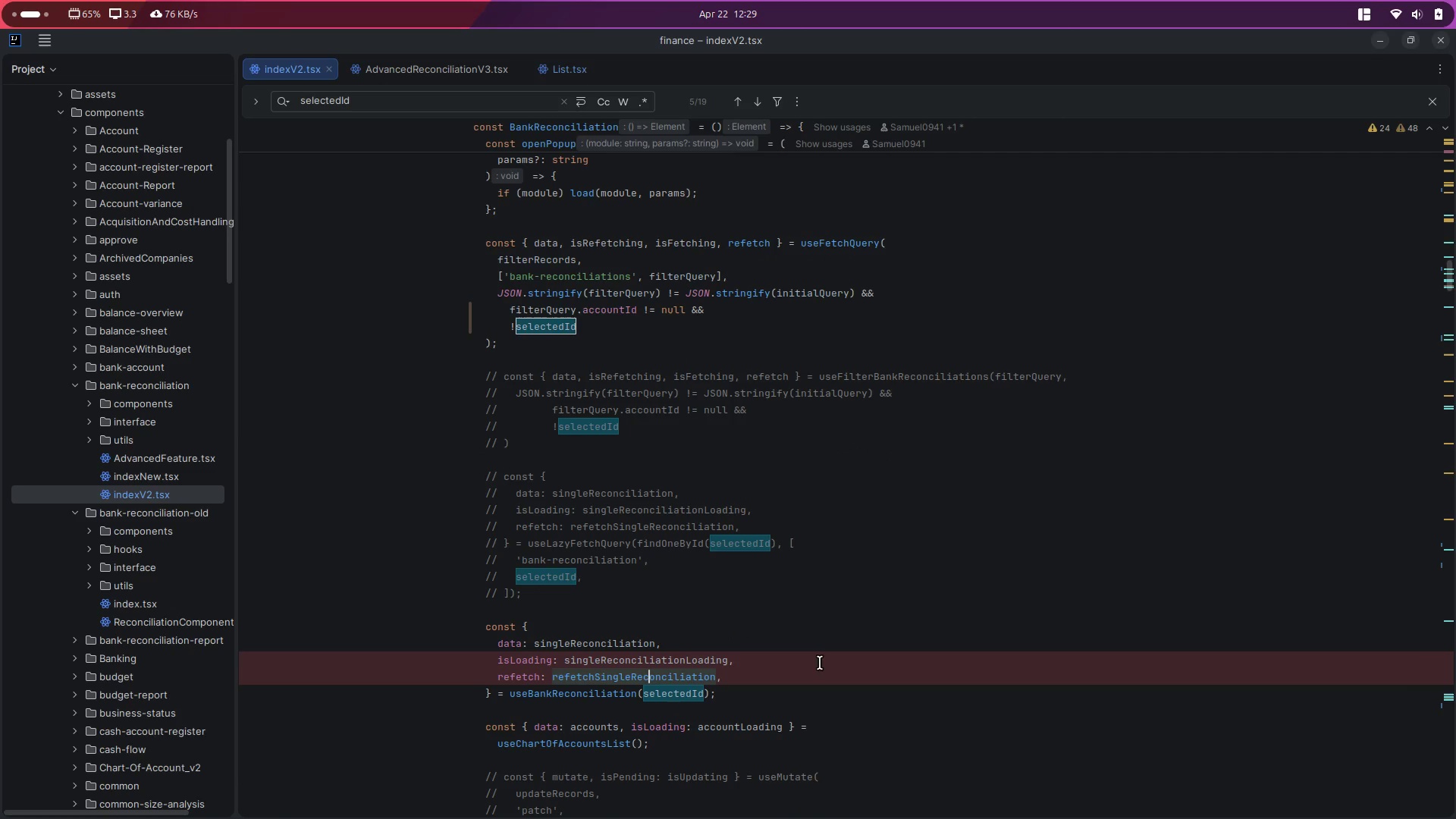 
left_click([830, 663])
 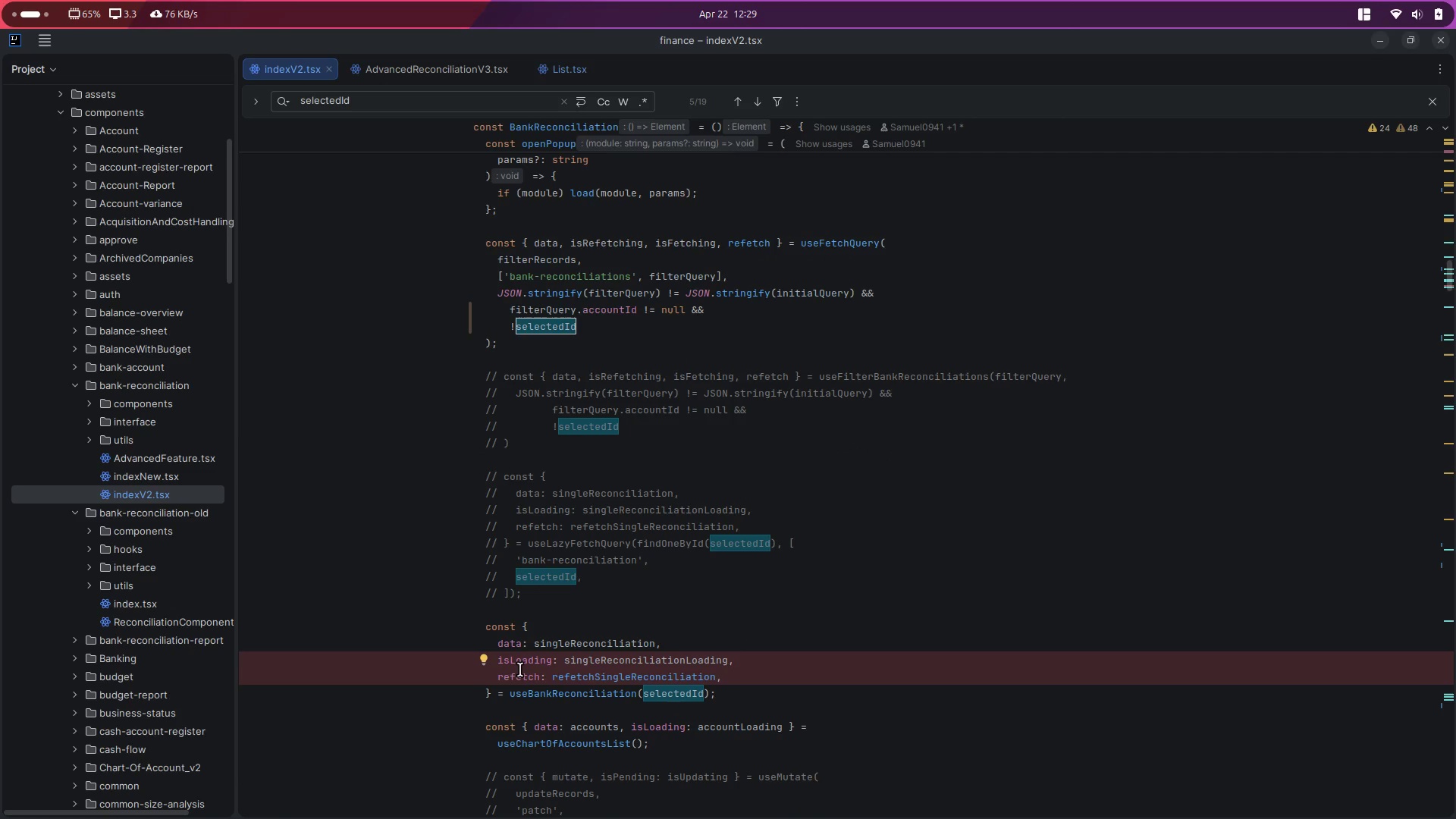 
scroll: coordinate [520, 670], scroll_direction: down, amount: 2.0
 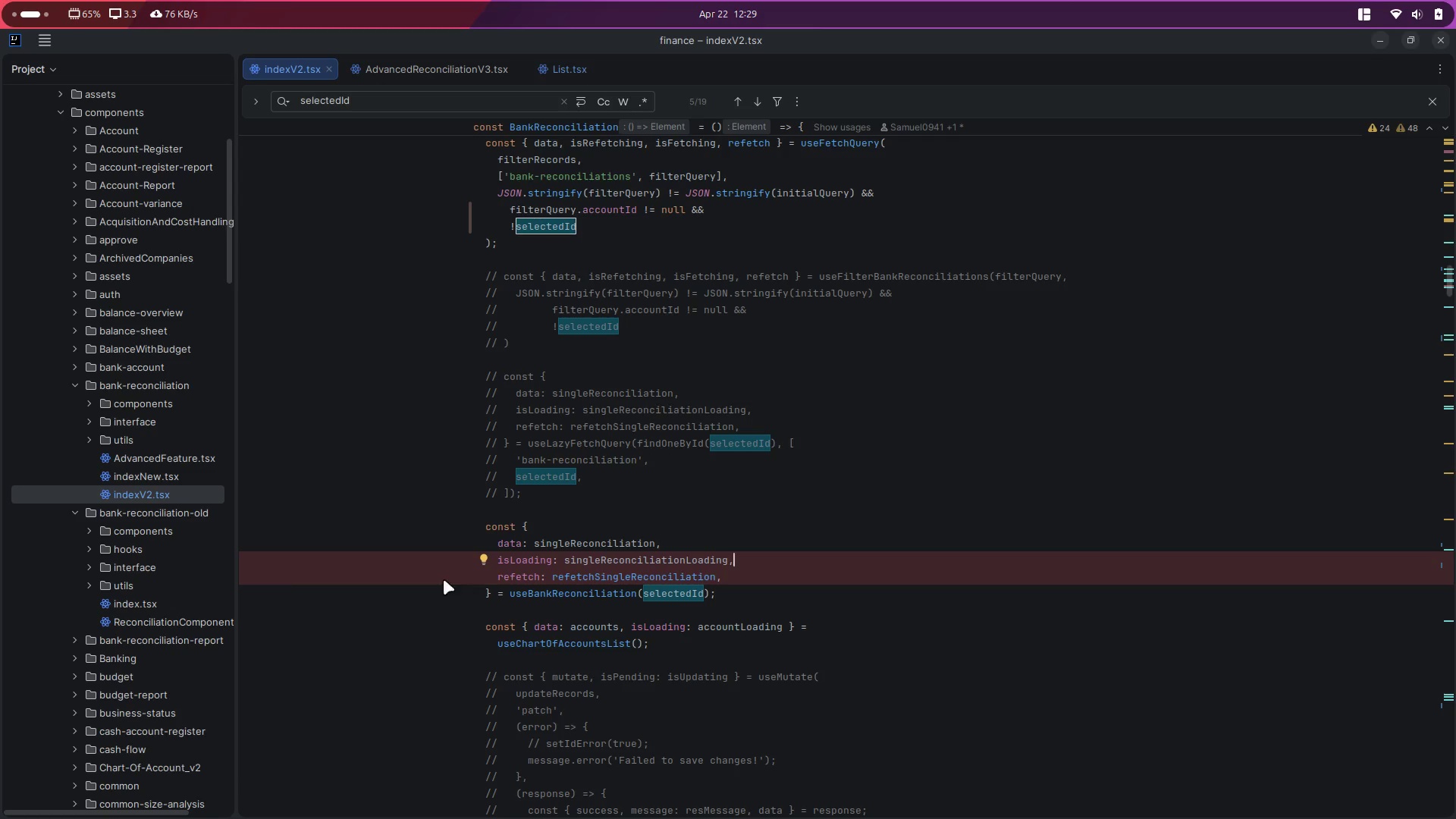 
left_click([420, 555])
 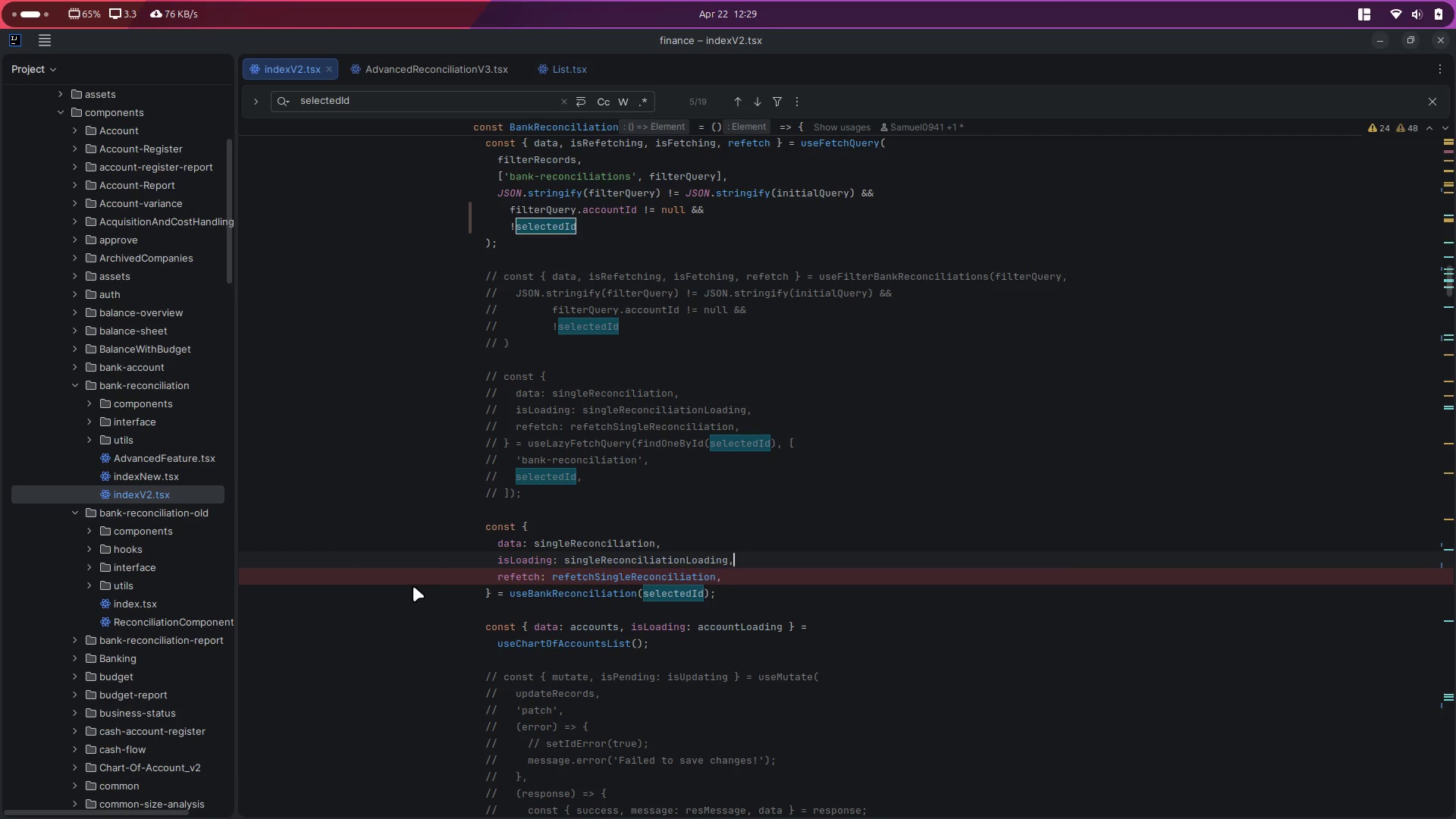 
left_click([420, 576])
 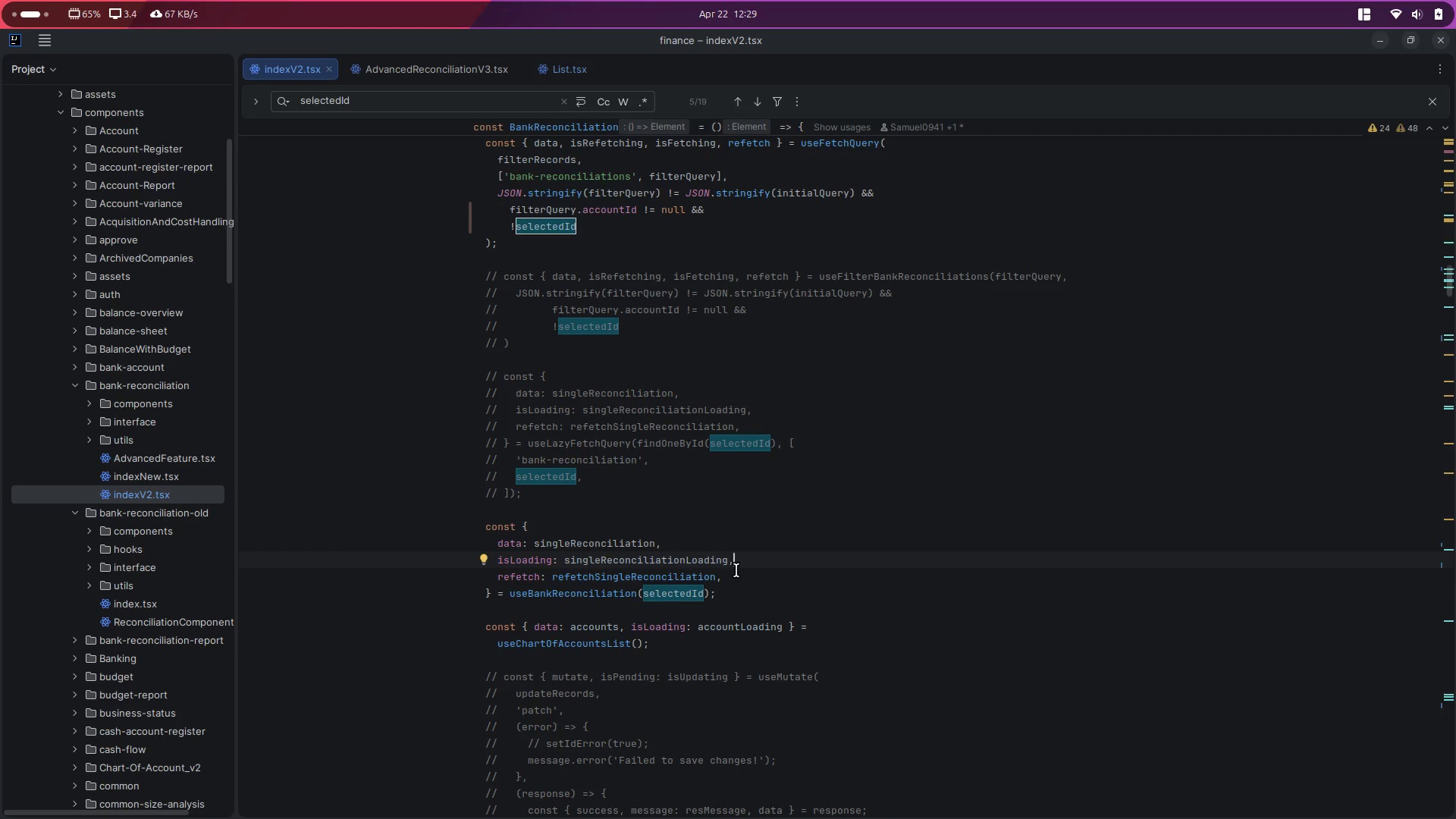 
mouse_move([595, 551])
 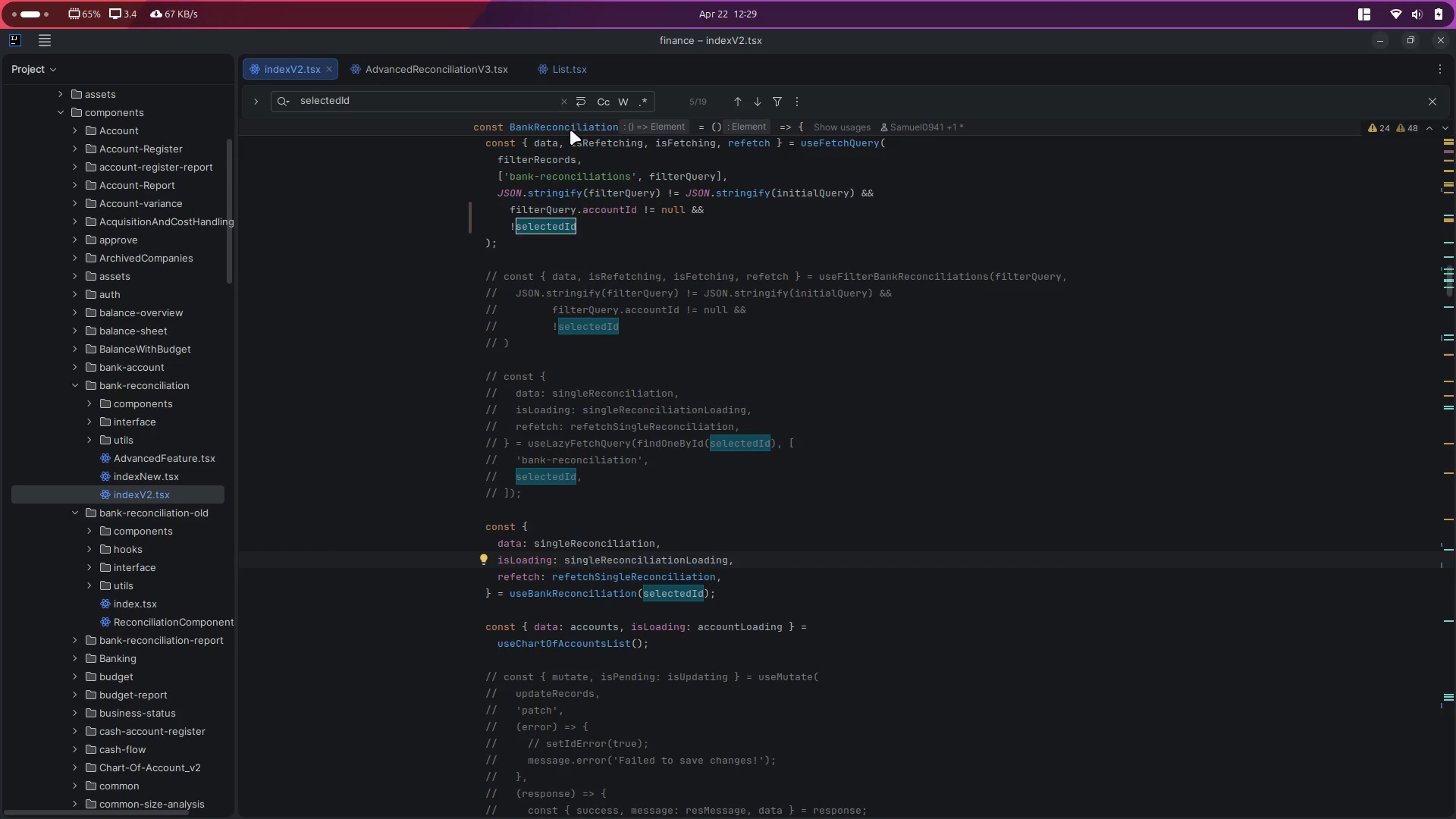 
scroll: coordinate [703, 590], scroll_direction: up, amount: 3.0
 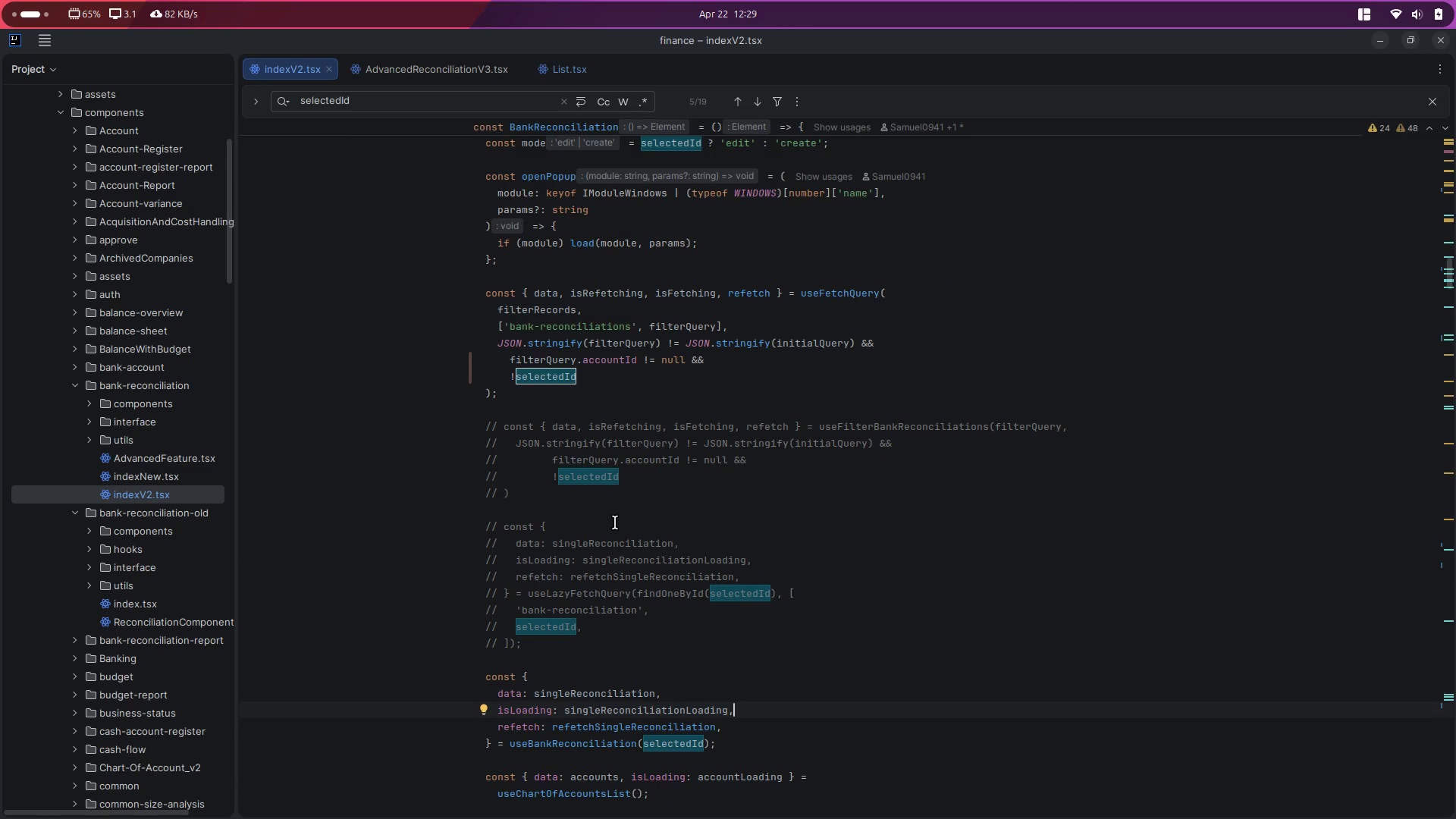 
scroll: coordinate [886, 572], scroll_direction: down, amount: 6.0
 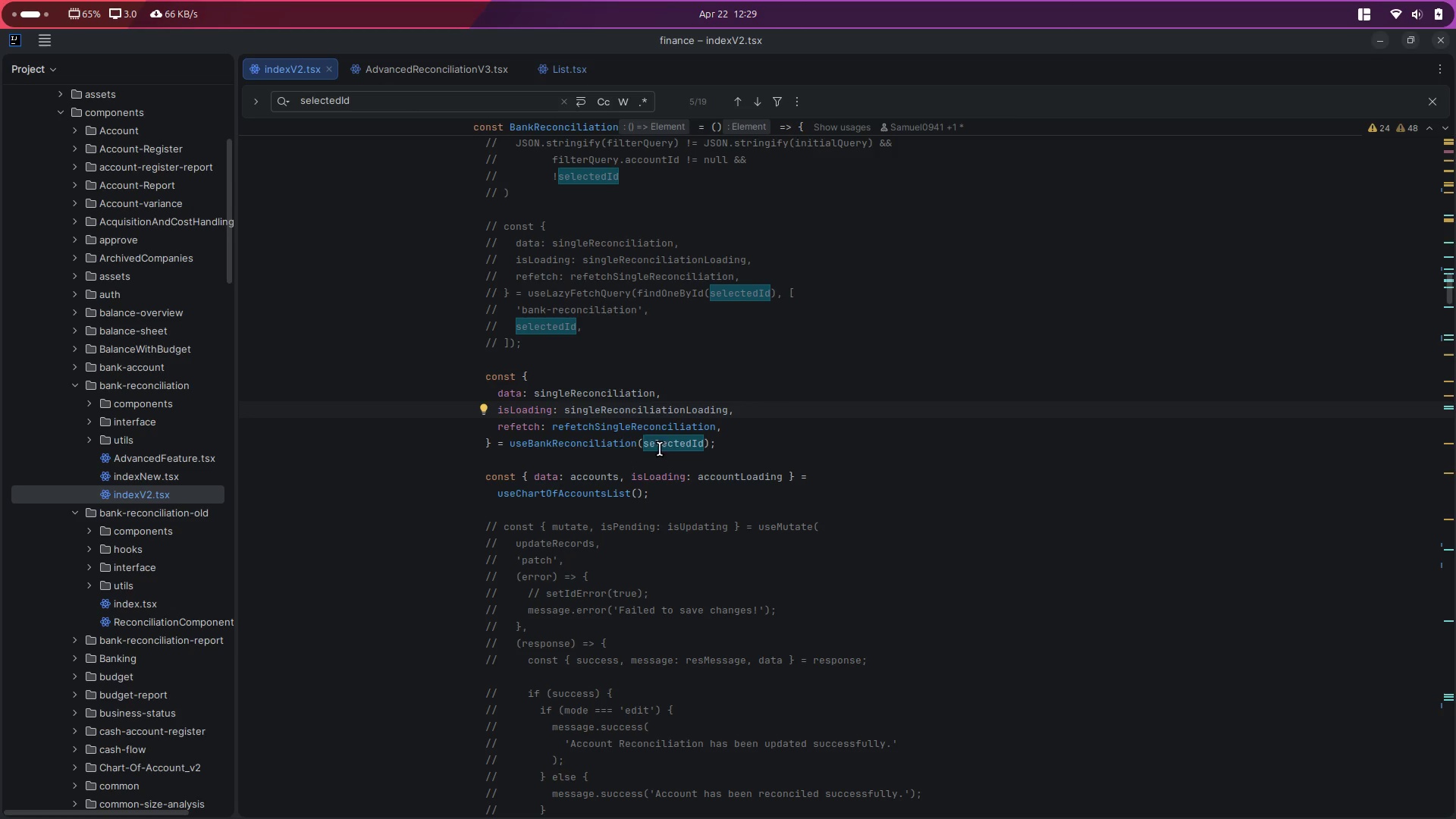 
left_click([582, 447])
 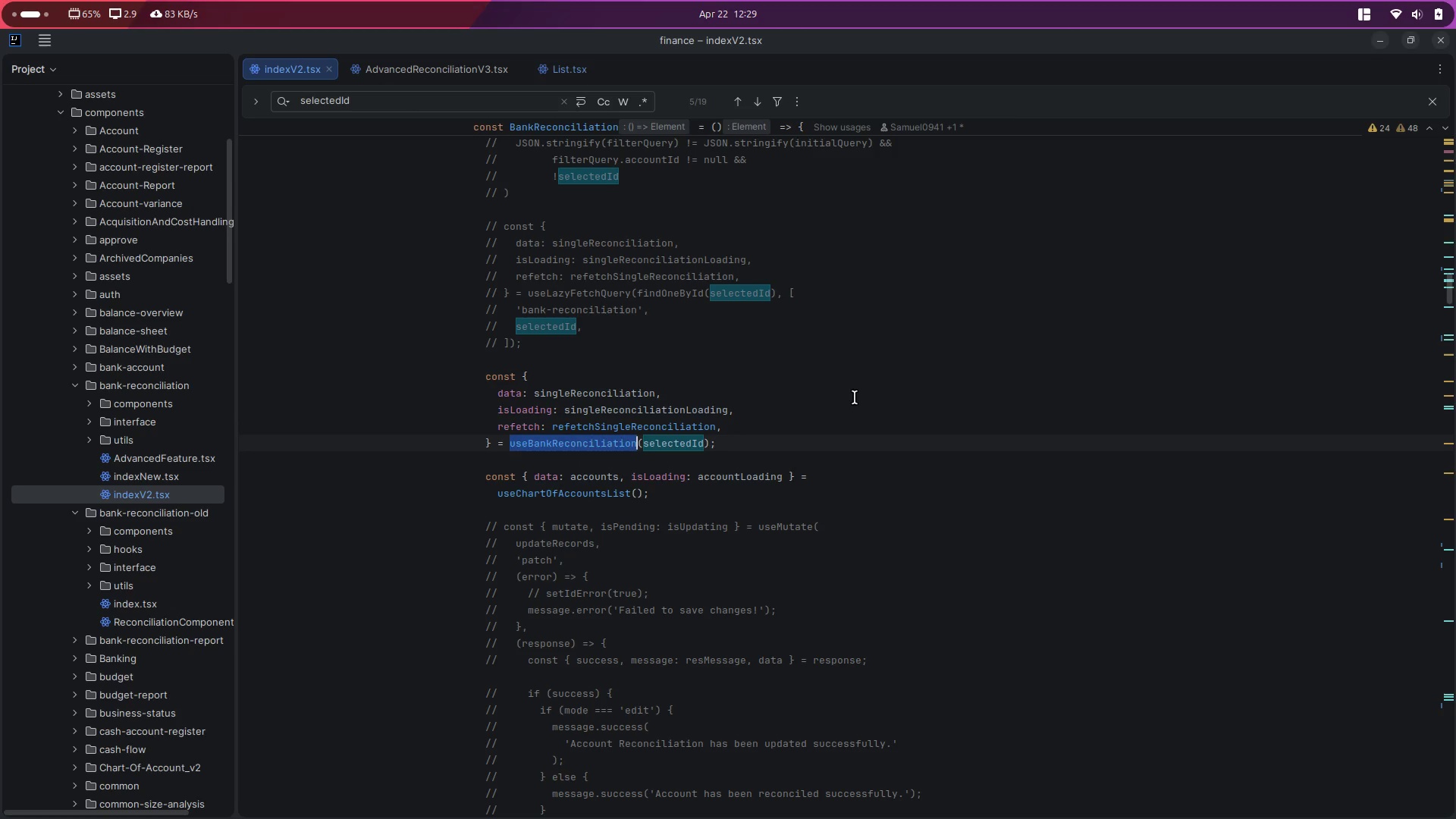 
wait(6.48)
 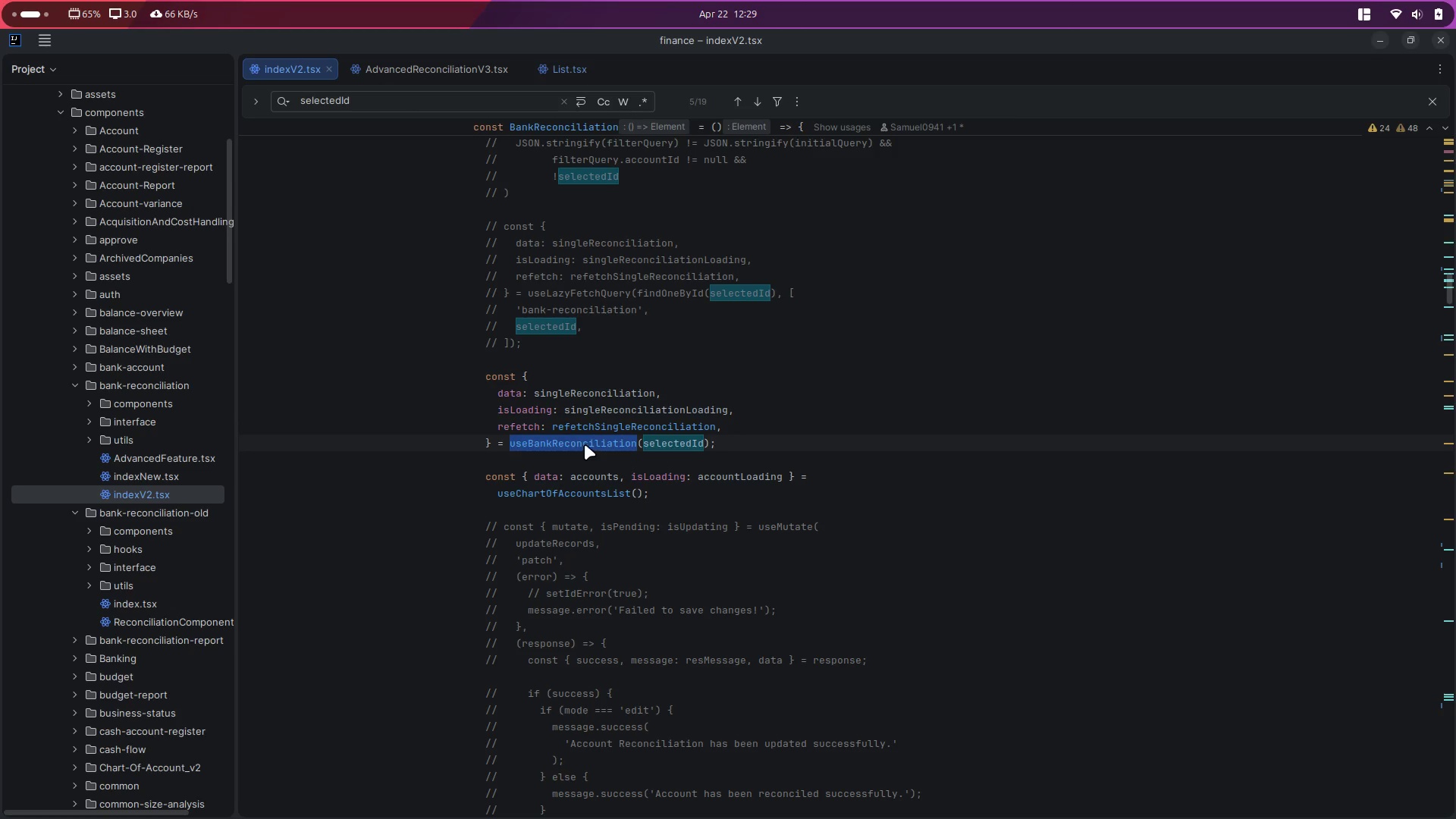 
key(Mute)
 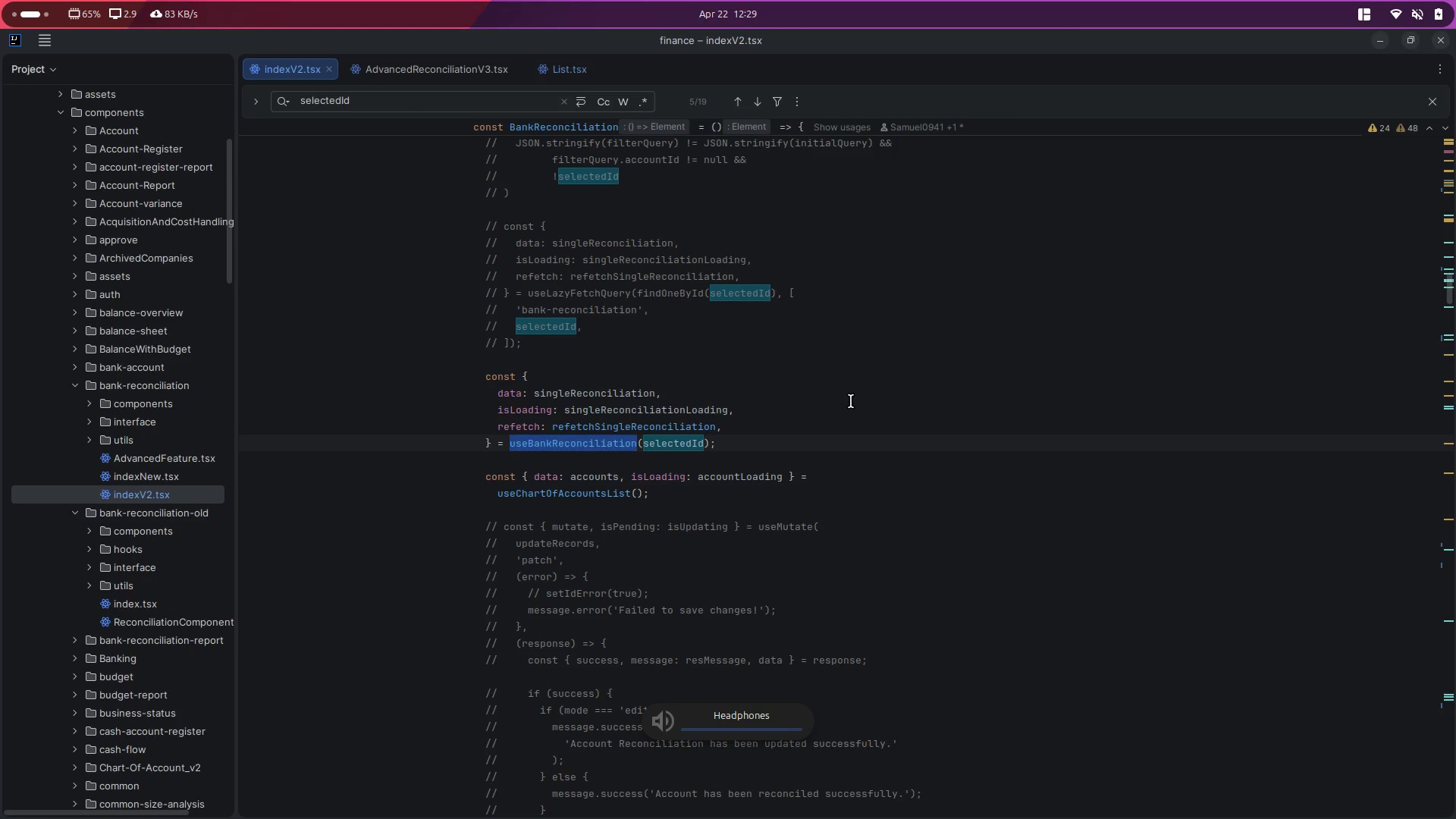 
key(Mute)
 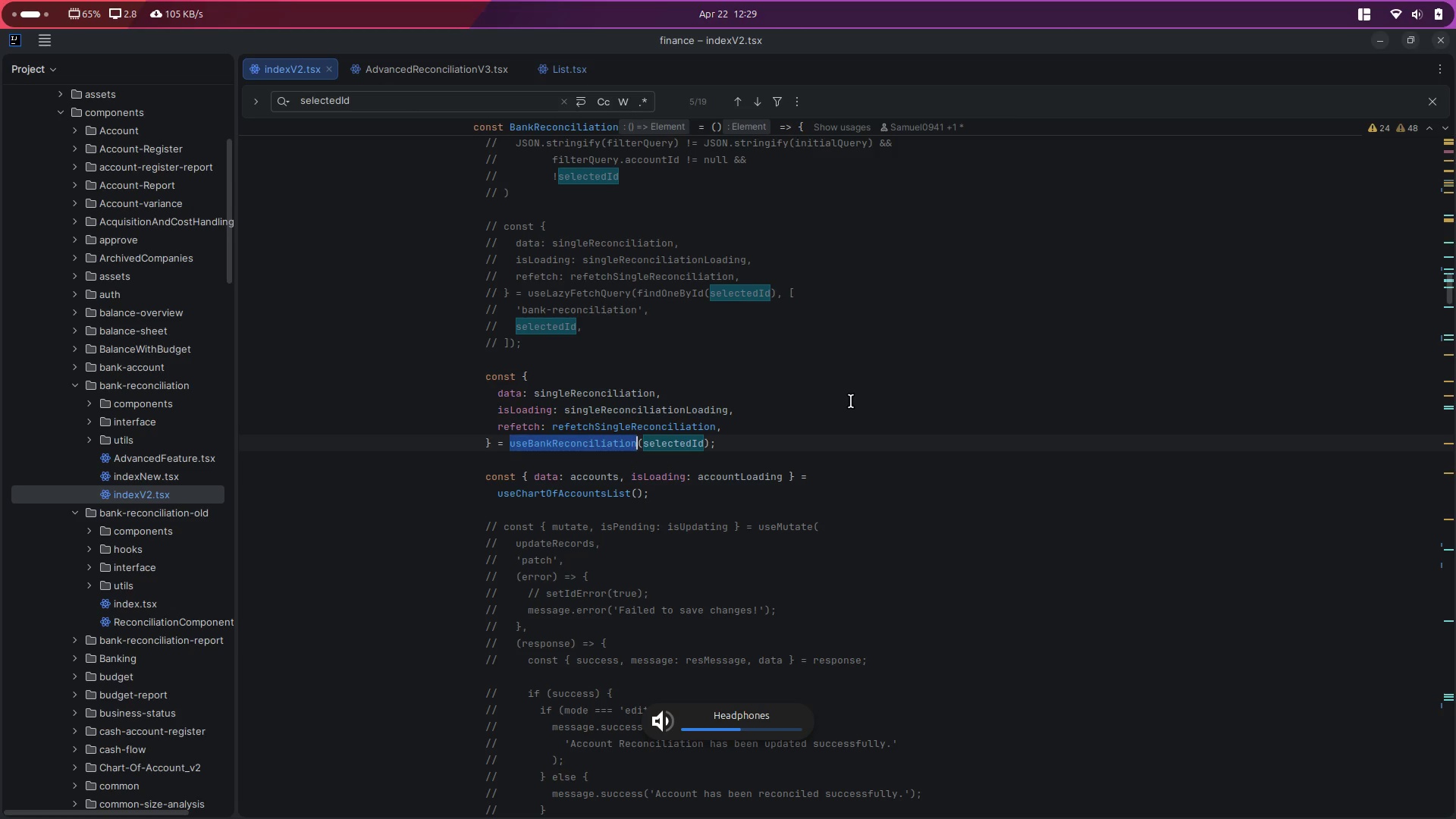 
key(Alt+Control+ArrowLeft)
 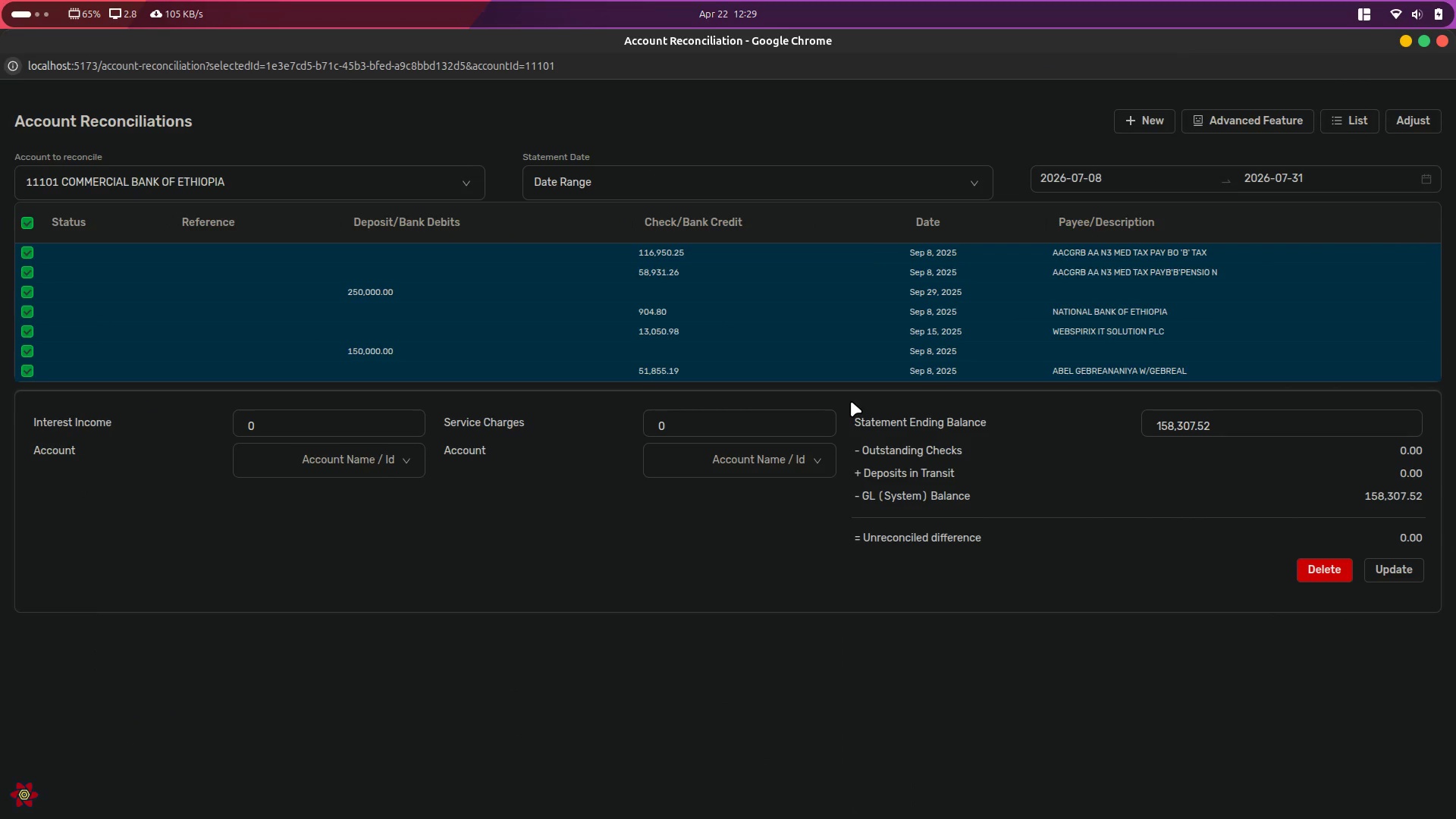 
key(Alt+Tab)
 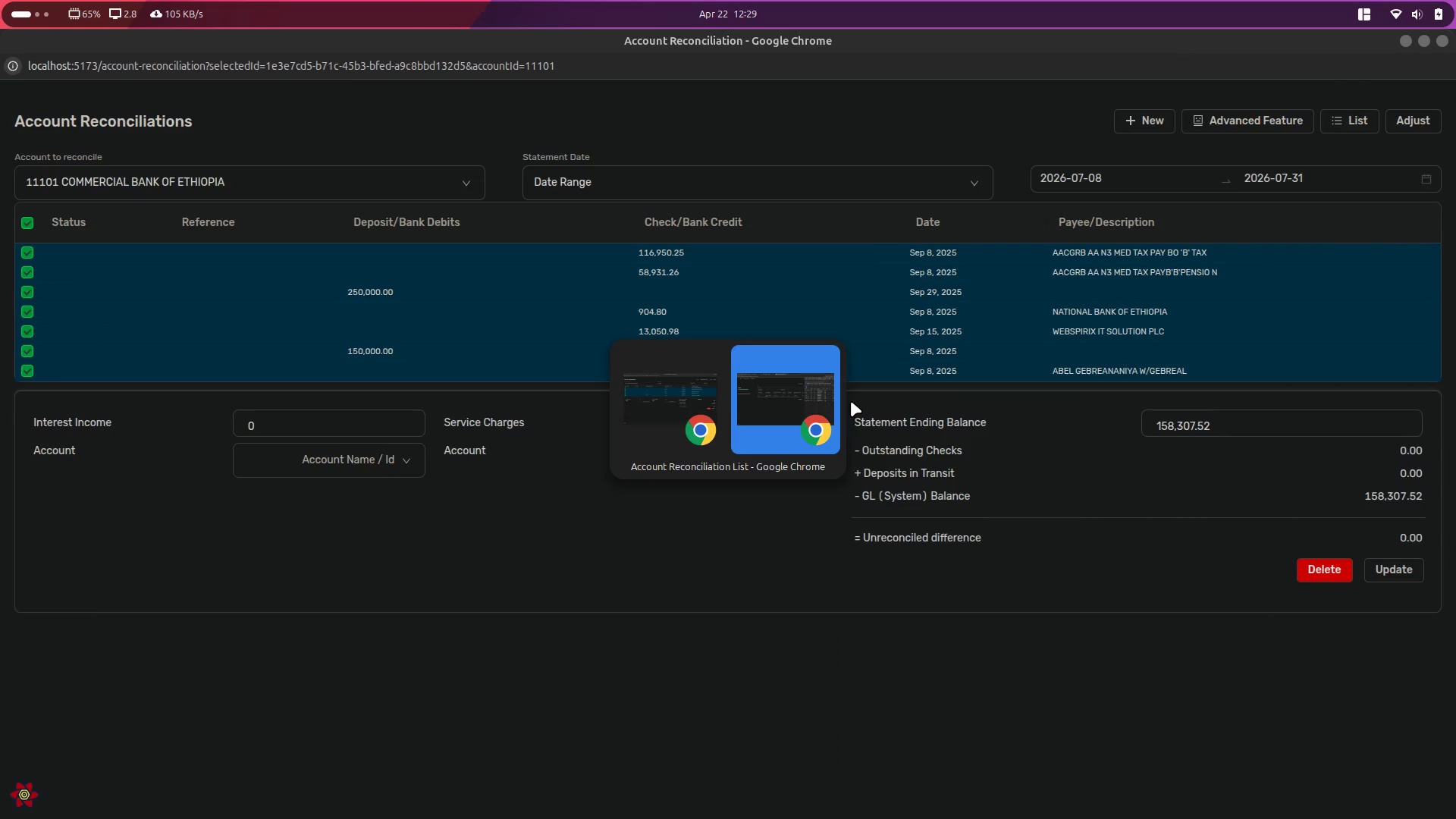 
key(Alt+Tab)
 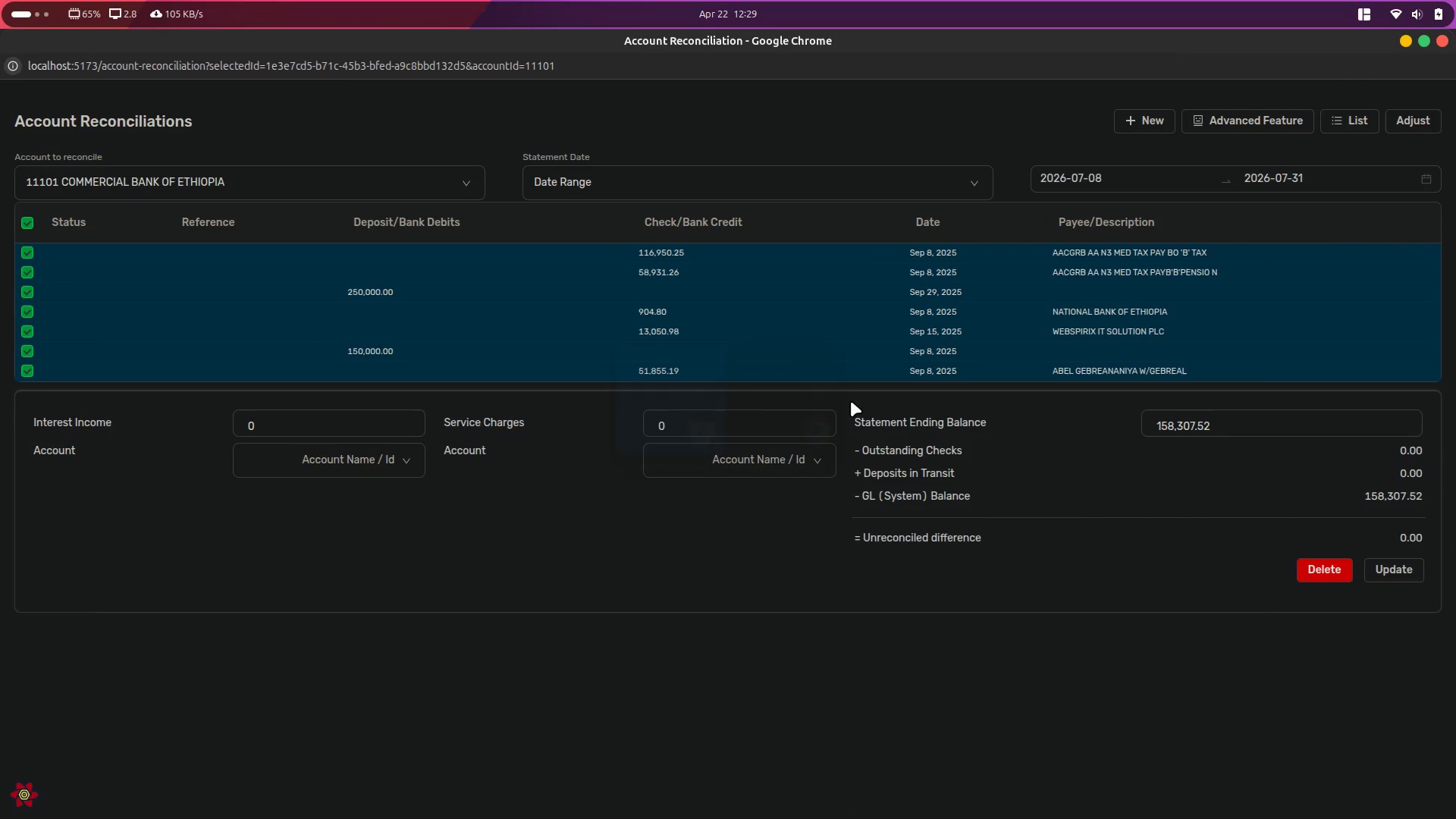 
key(Alt+AltLeft)
 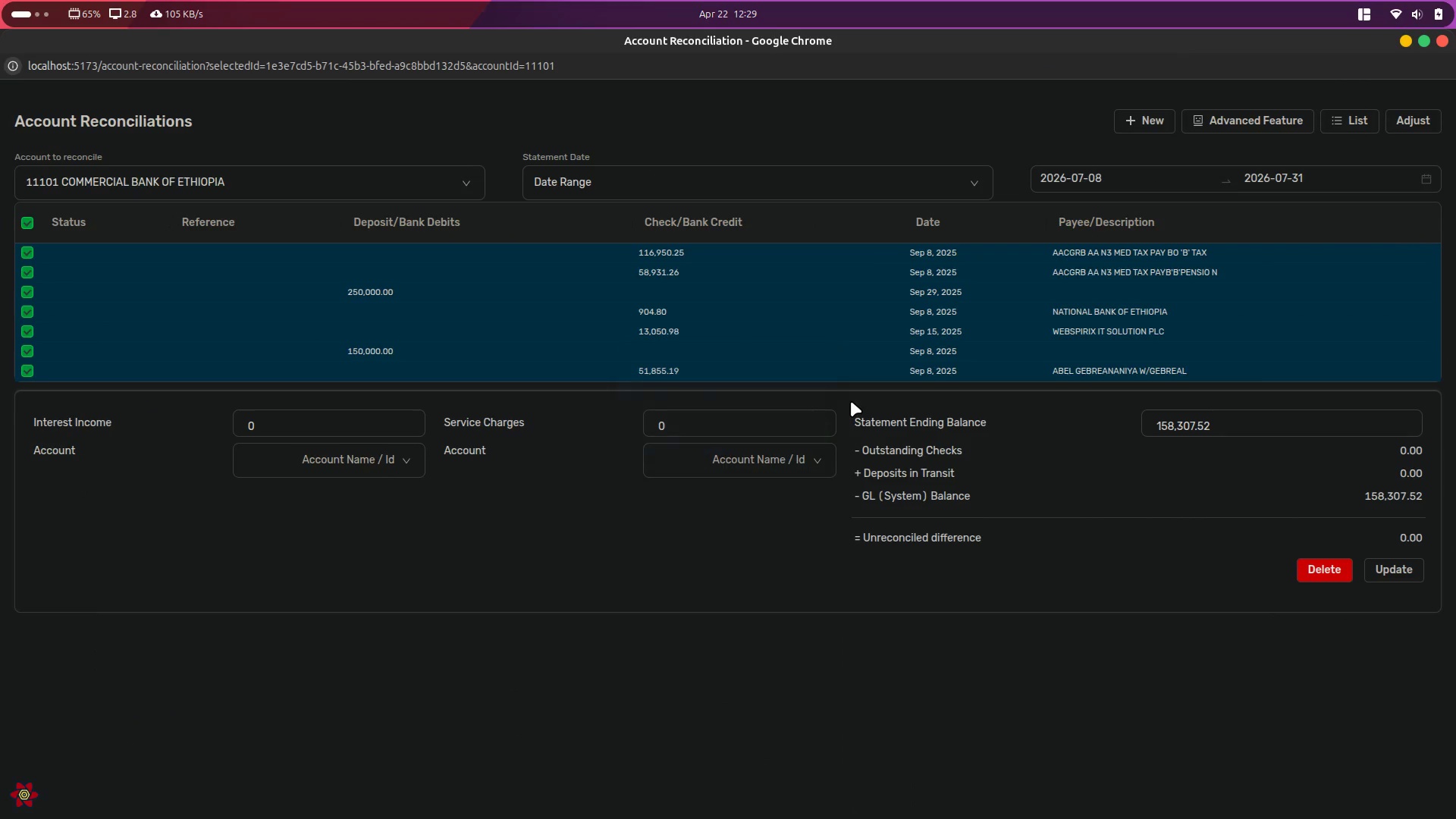 
key(Alt+Control+ControlLeft)
 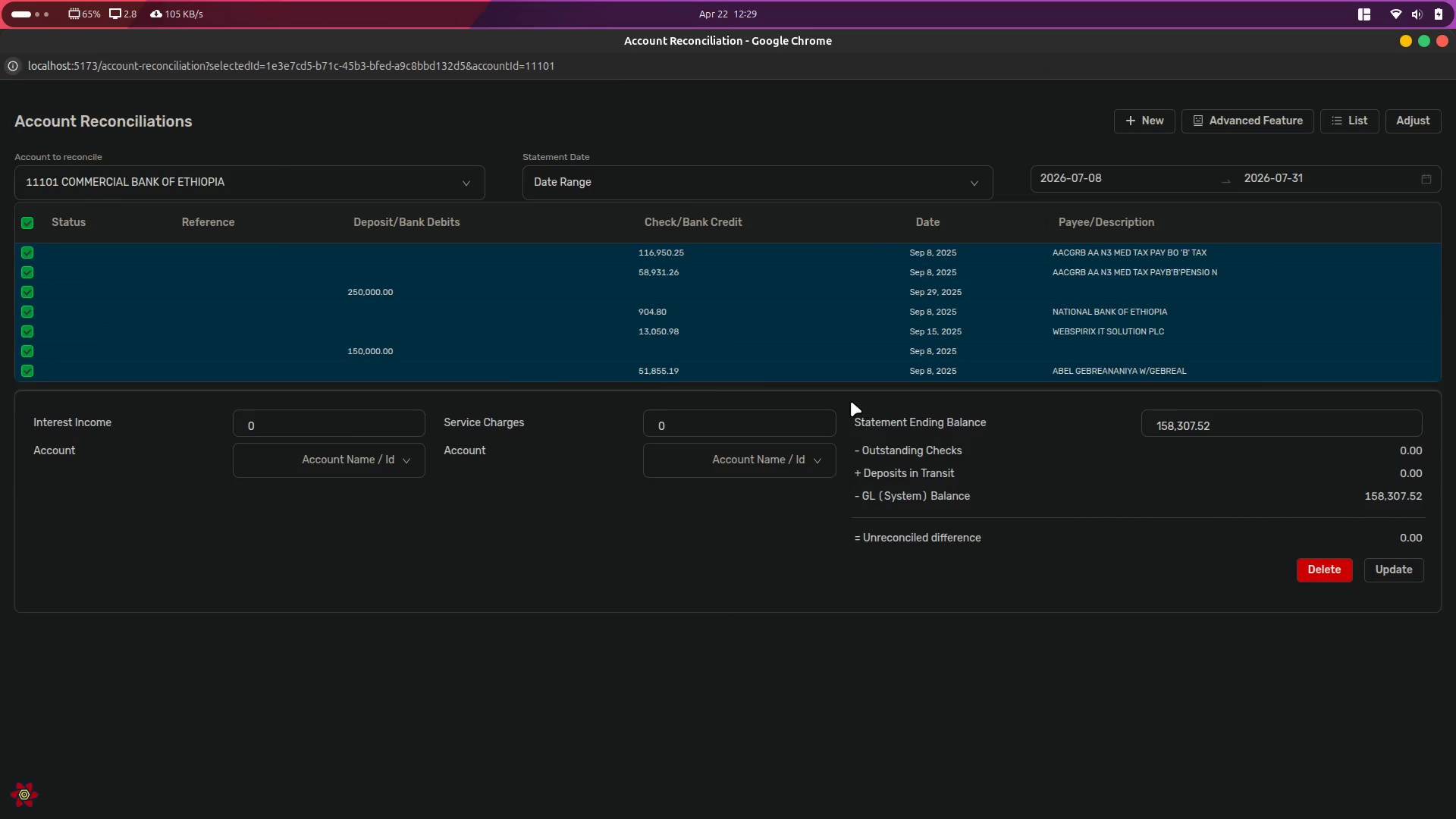 
key(Alt+Control+ArrowRight)
 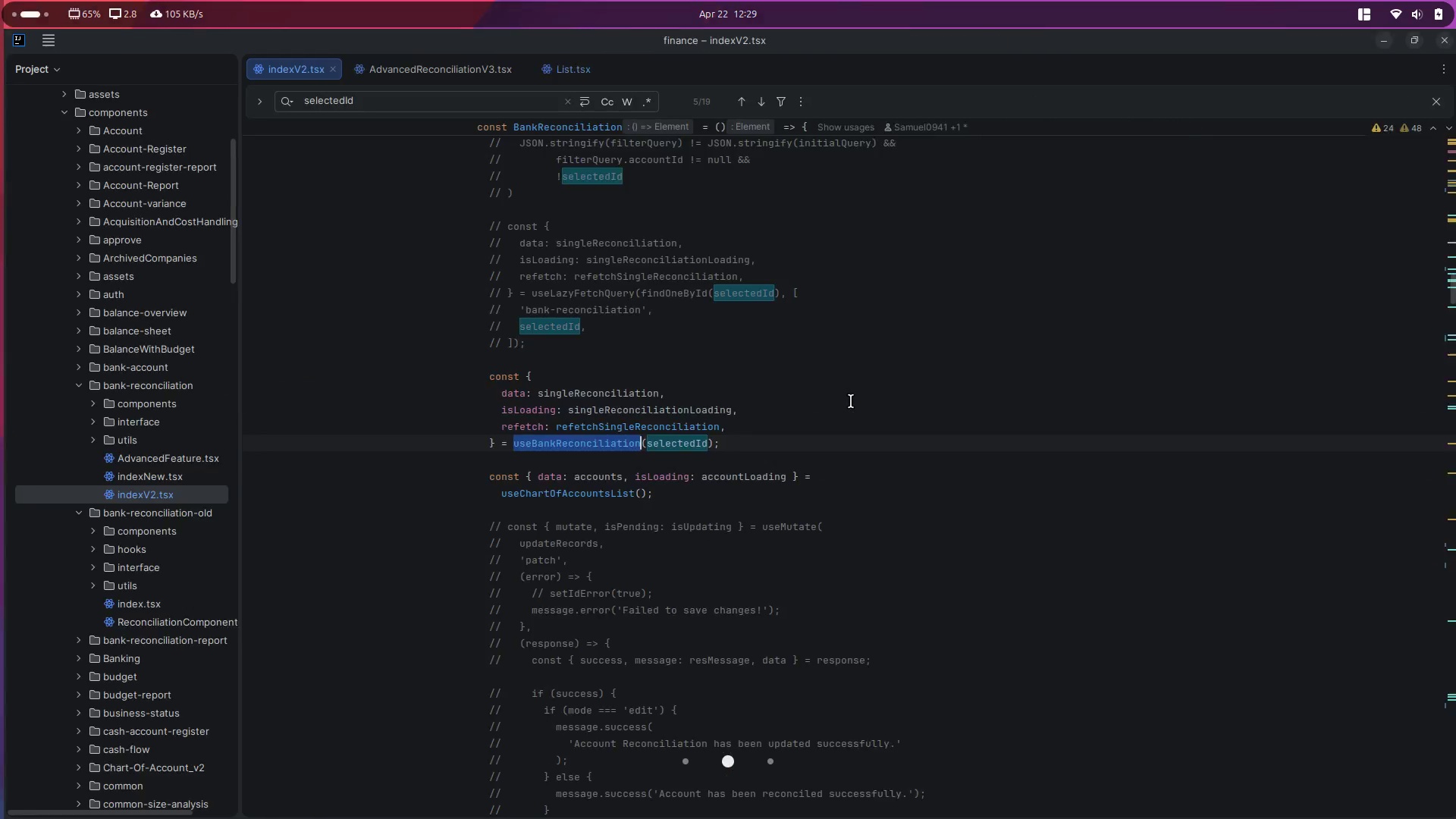 
key(Alt+Tab)